 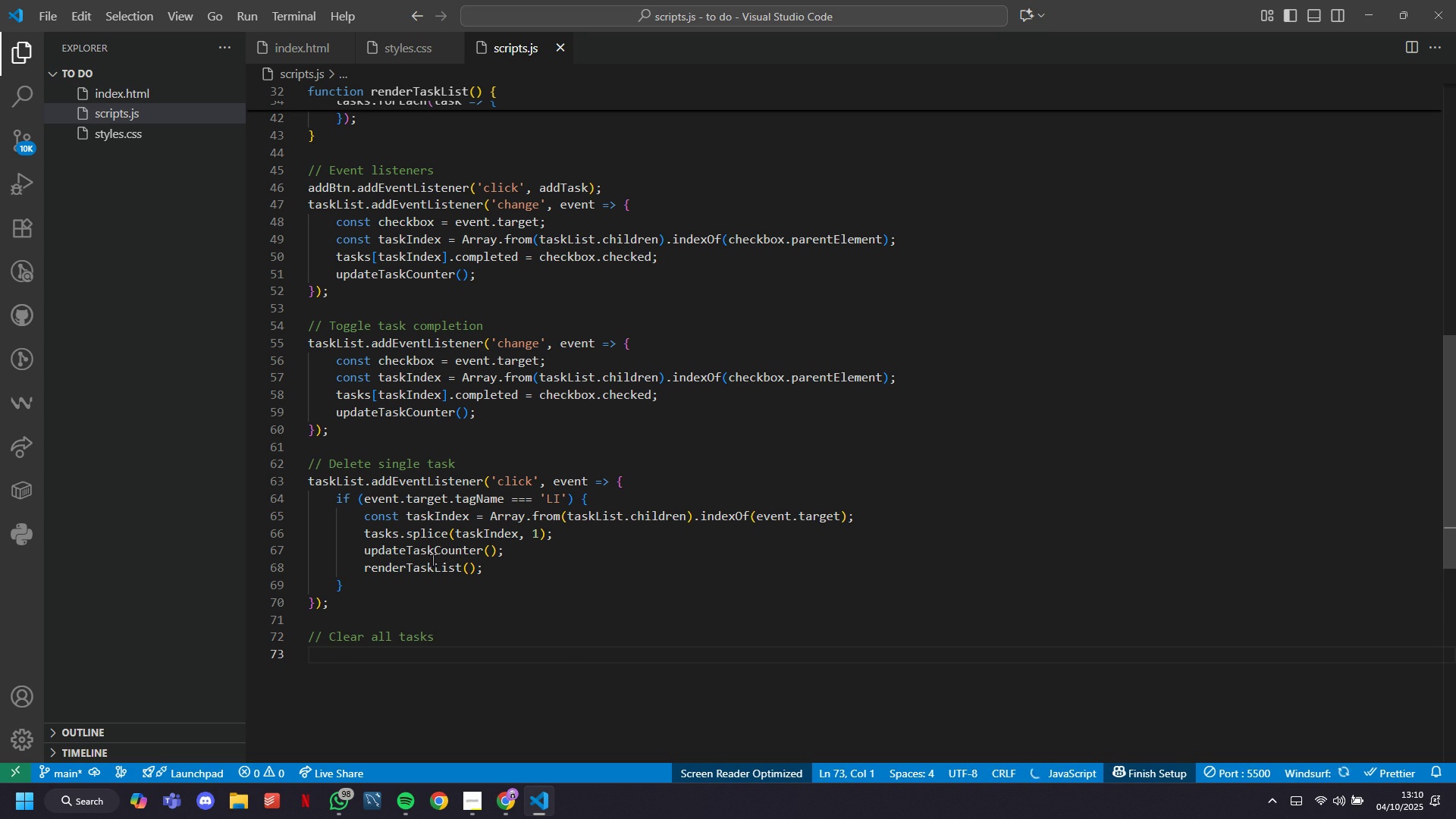 
key(Tab)
 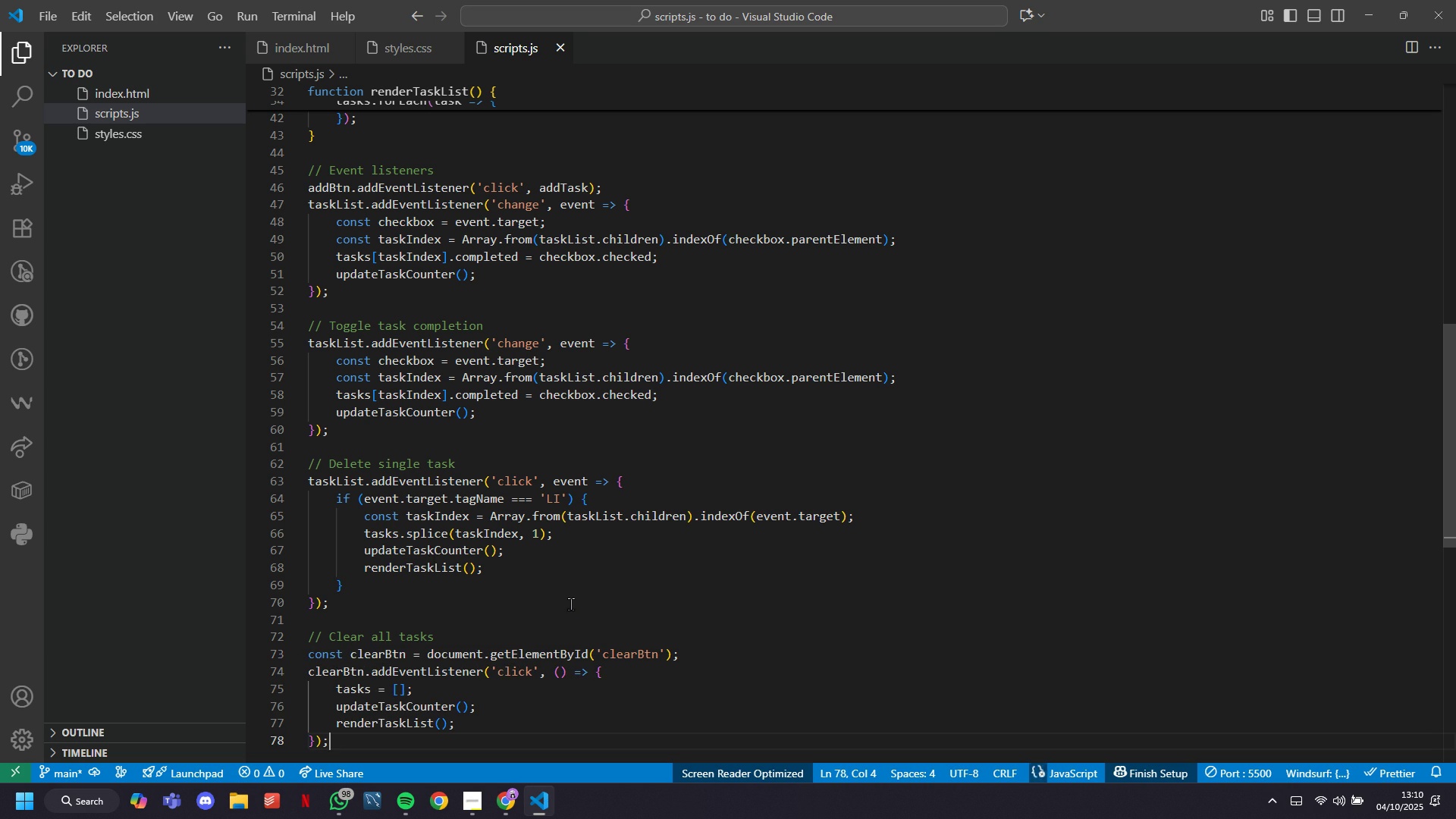 
scroll: coordinate [570, 604], scroll_direction: down, amount: 4.0
 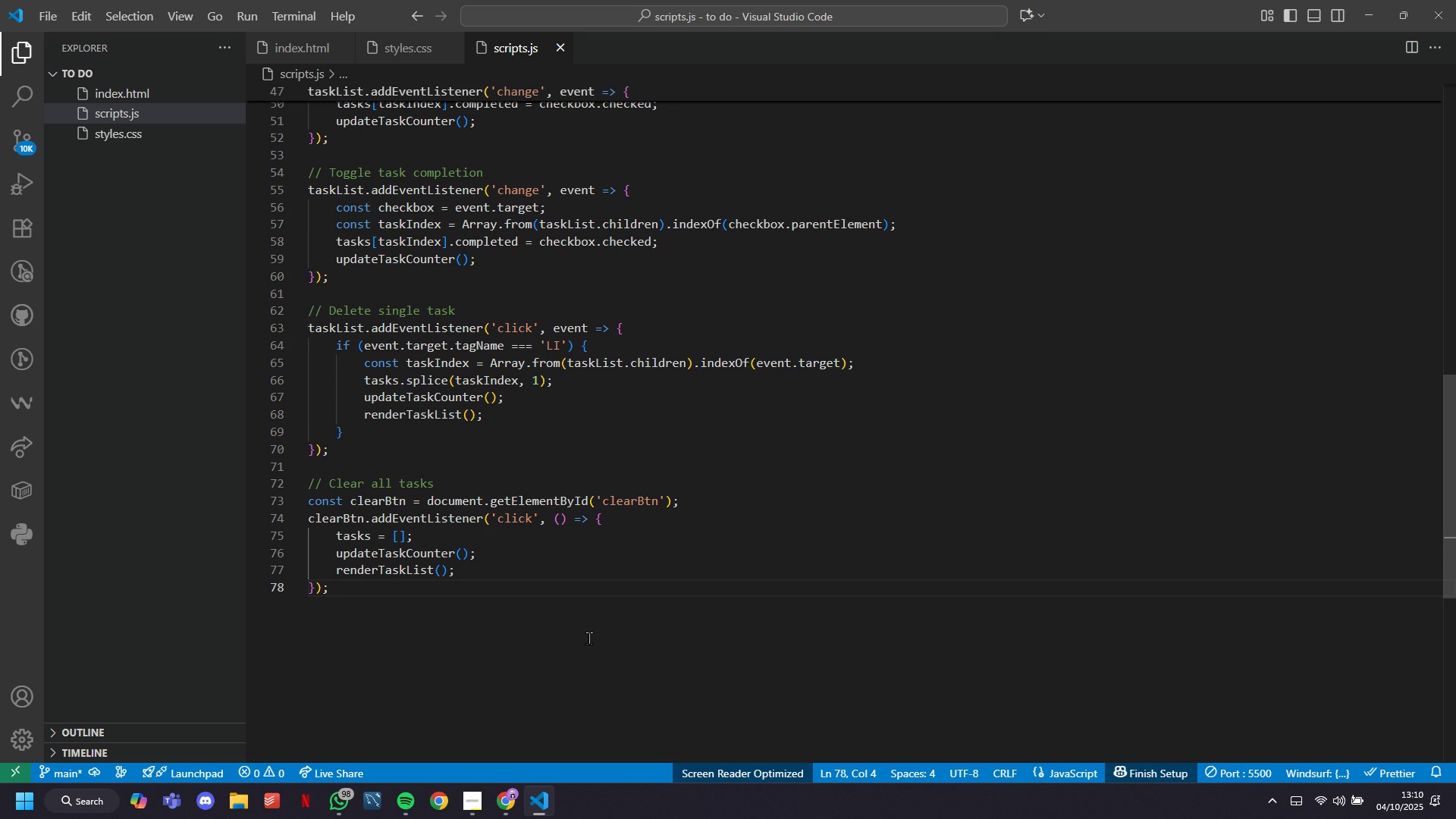 
key(Enter)
 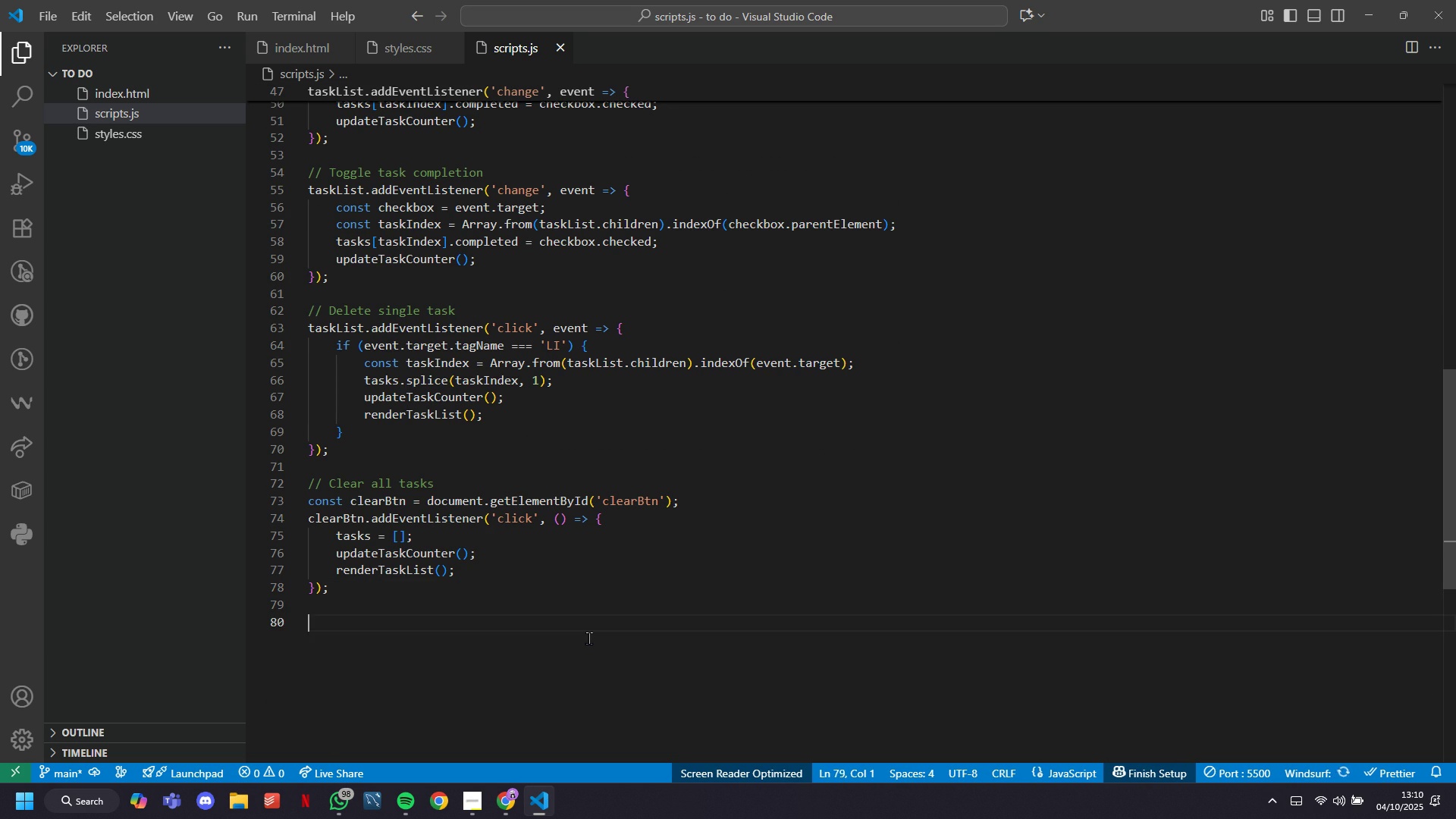 
key(Enter)
 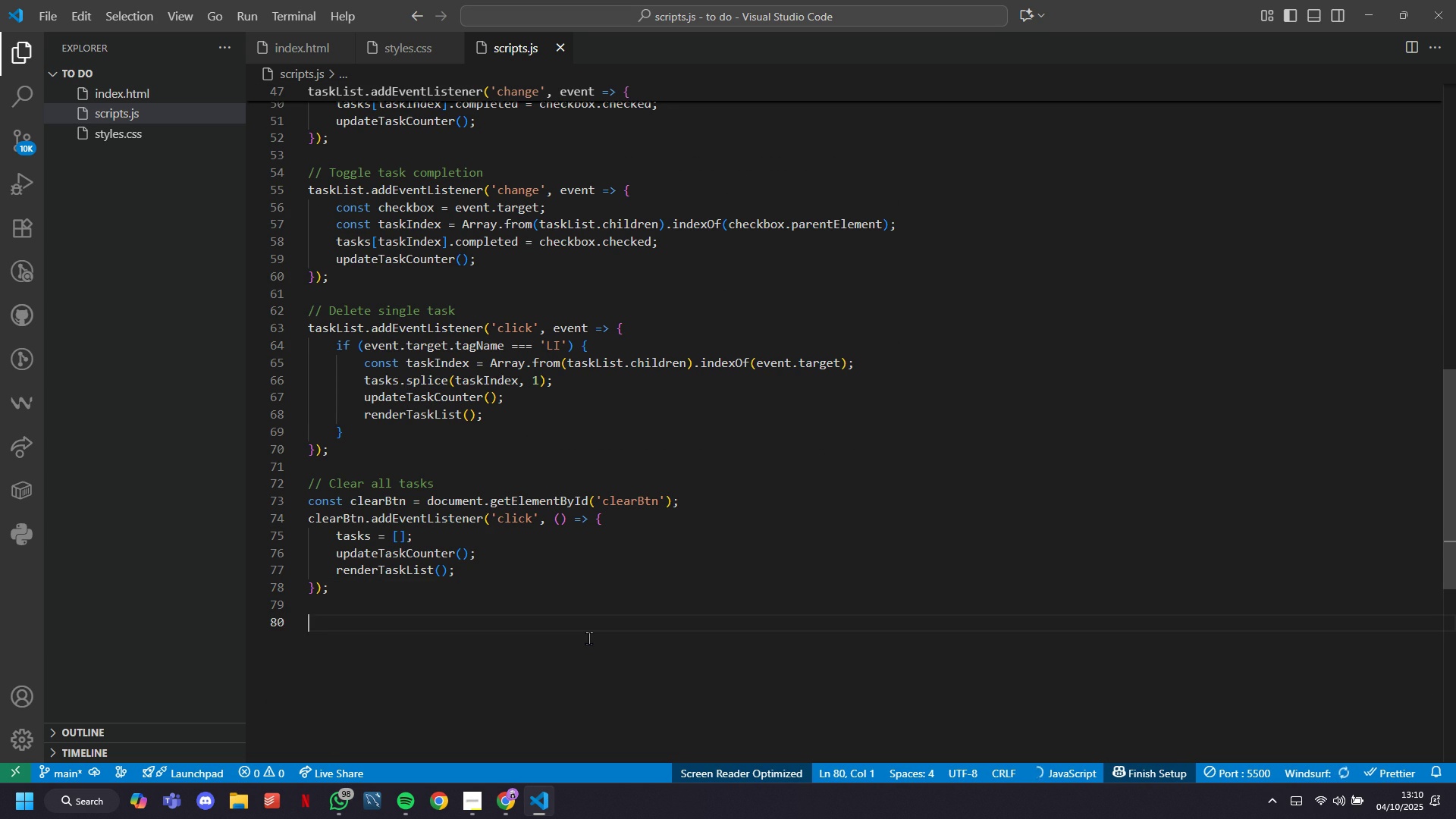 
type(// update task counter)
 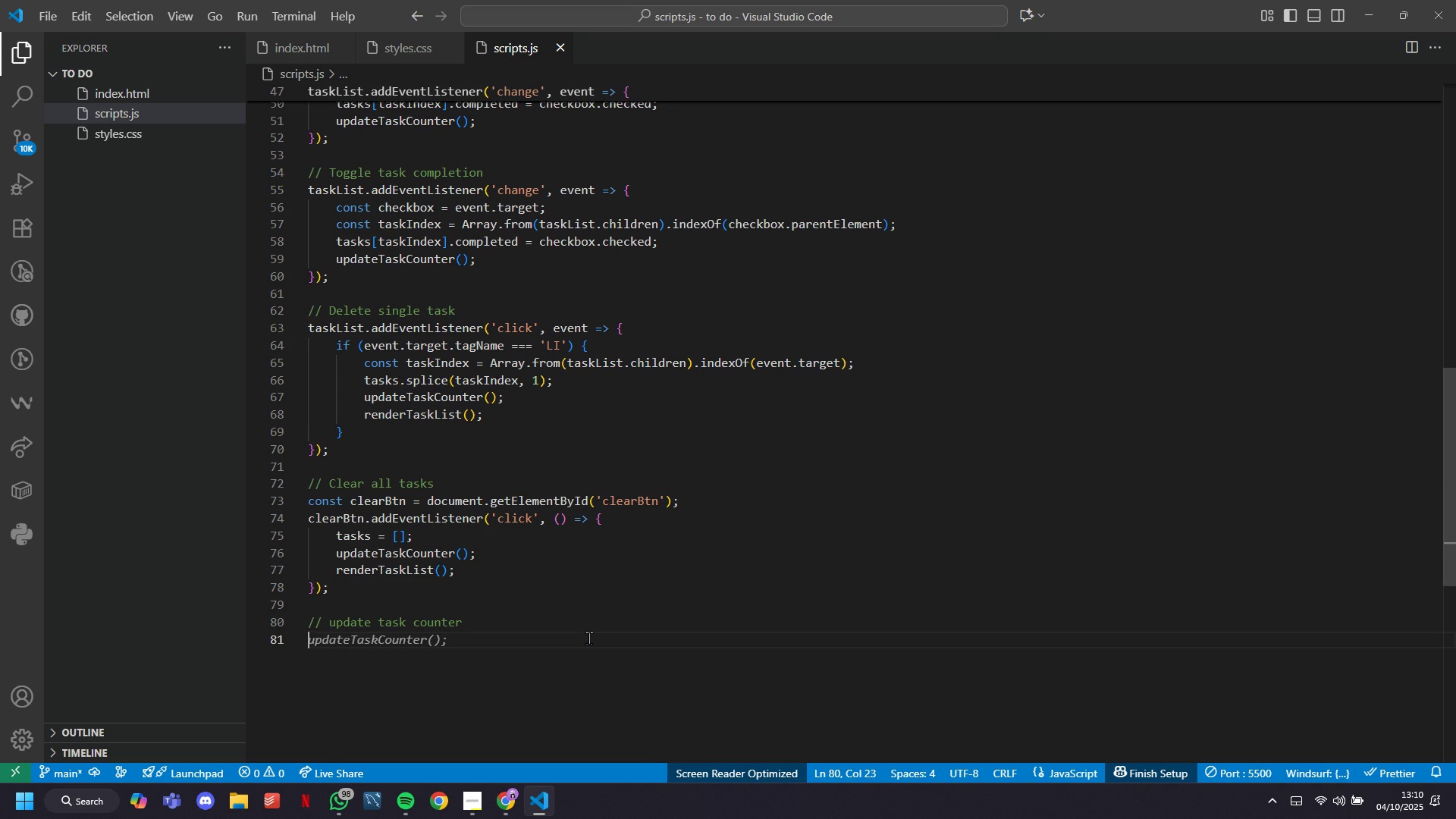 
key(Enter)
 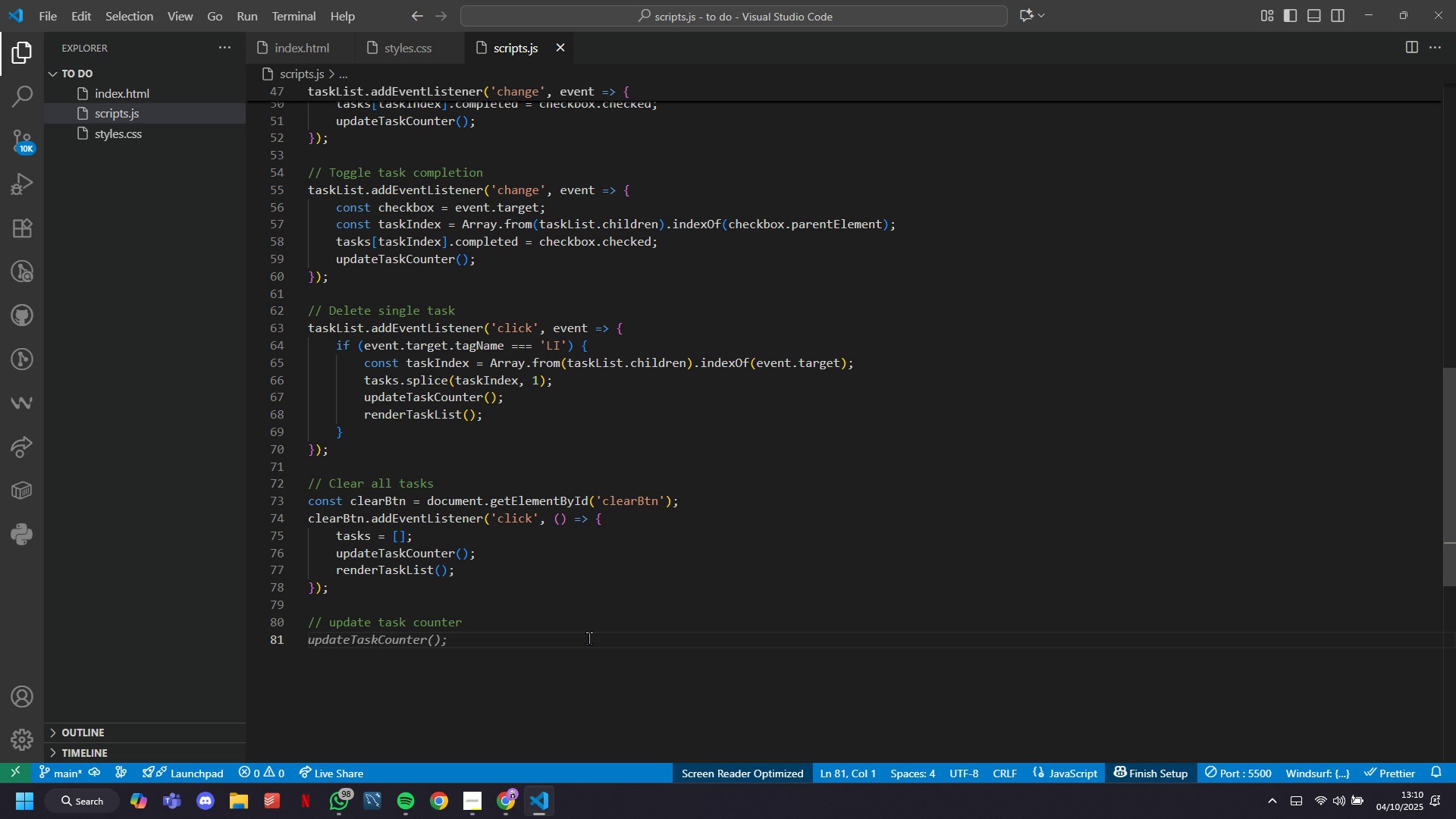 
key(Enter)
 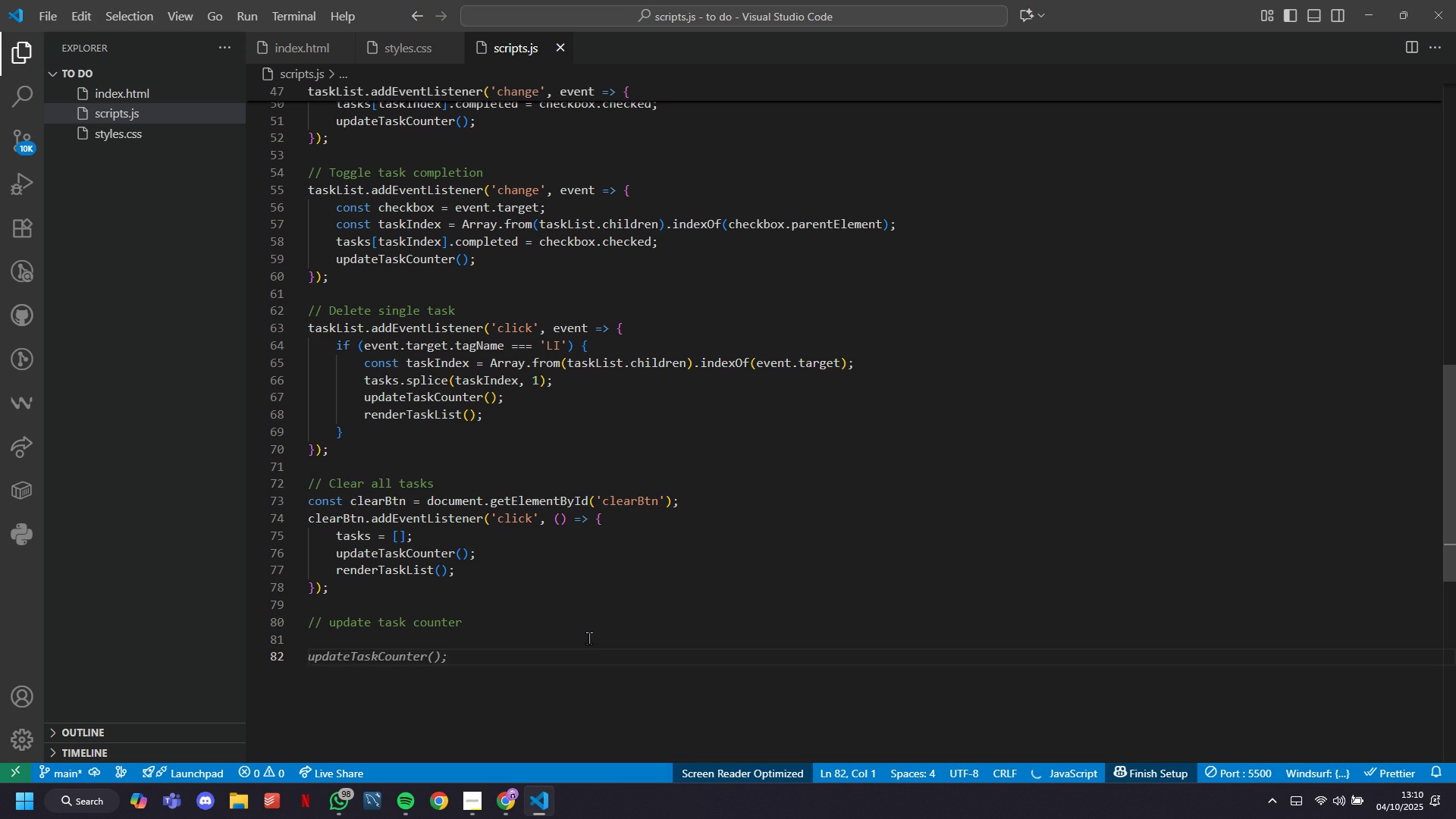 
key(Backspace)
 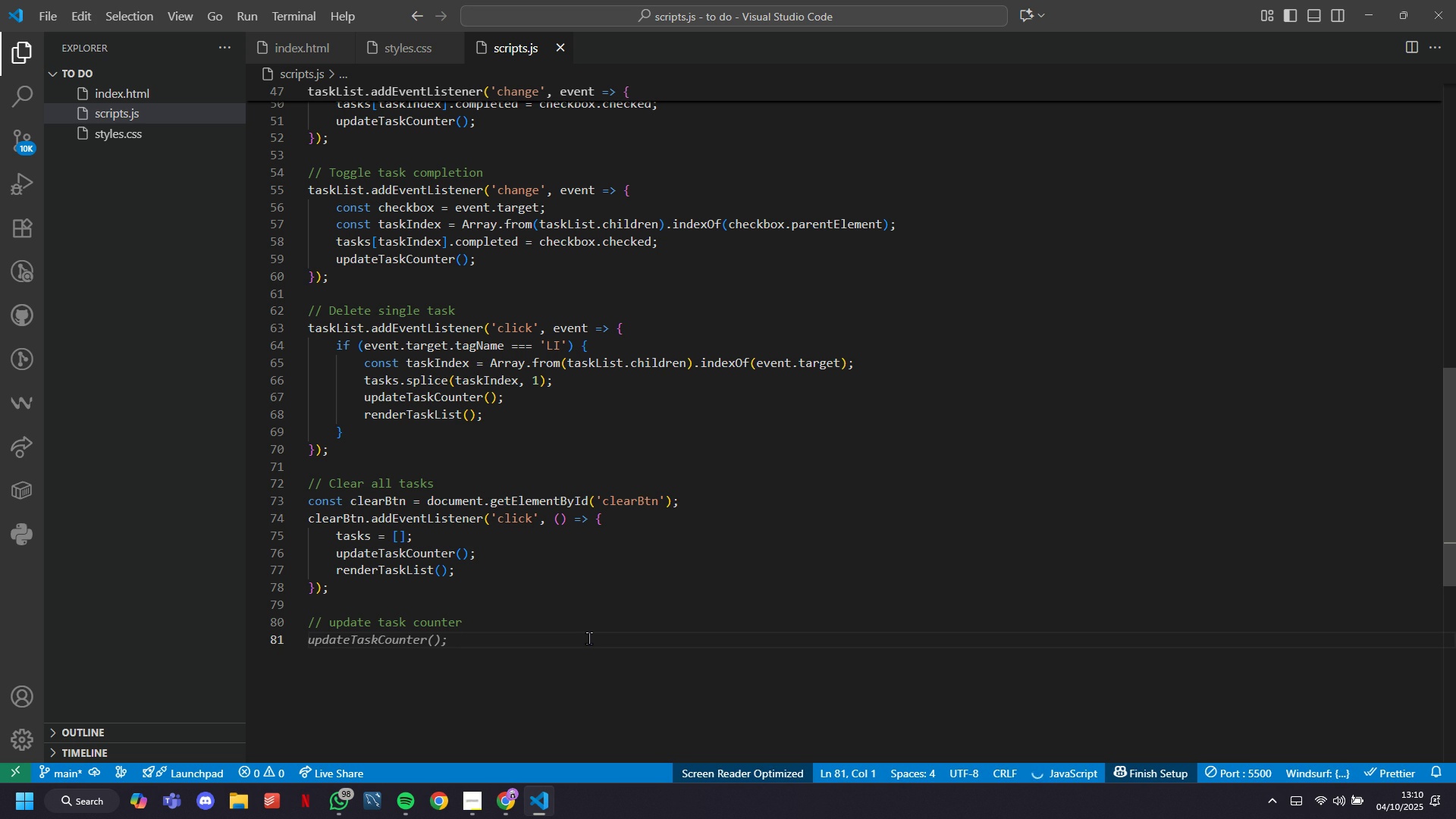 
key(Tab)
 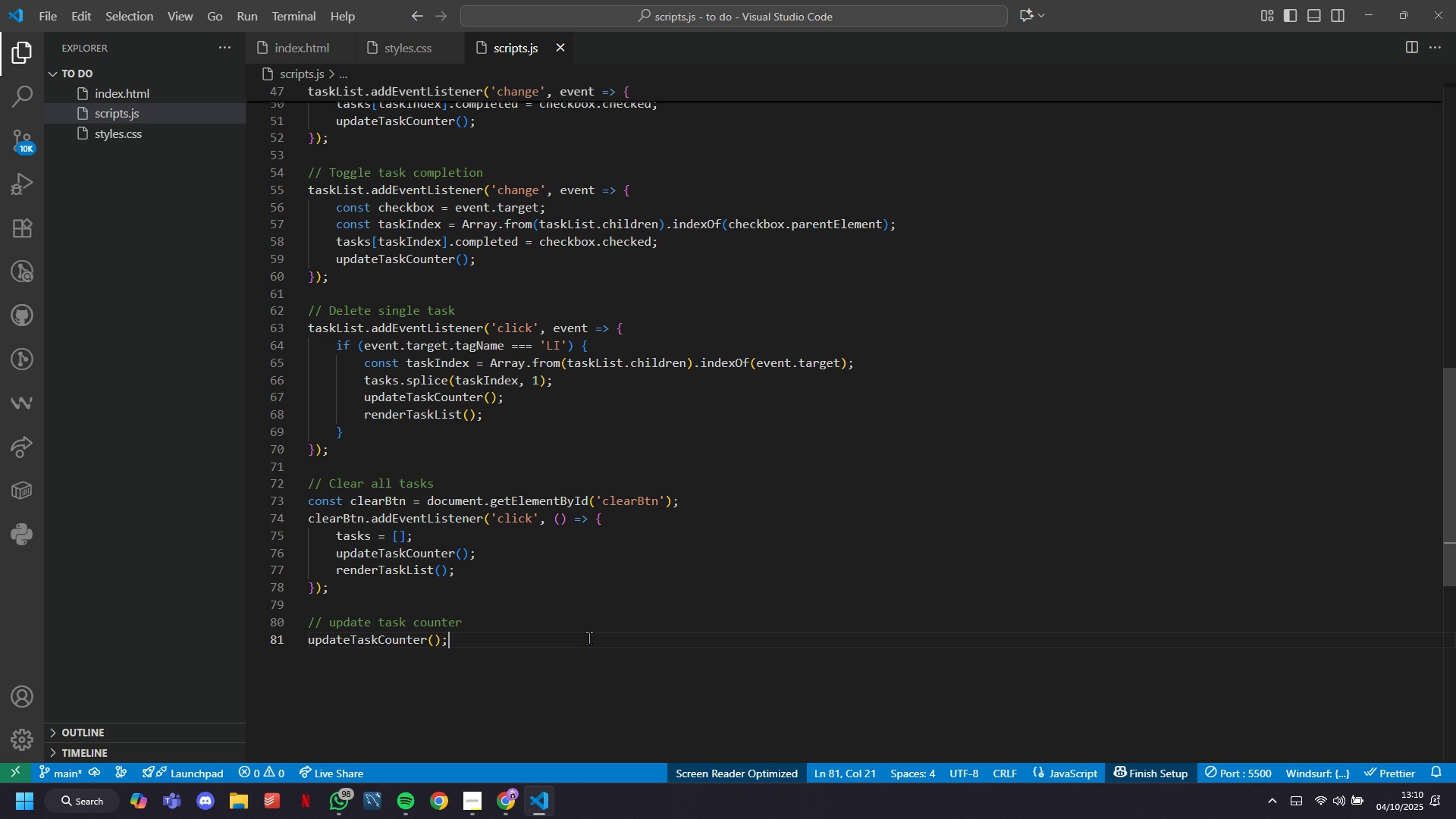 
scroll: coordinate [588, 638], scroll_direction: up, amount: 3.0
 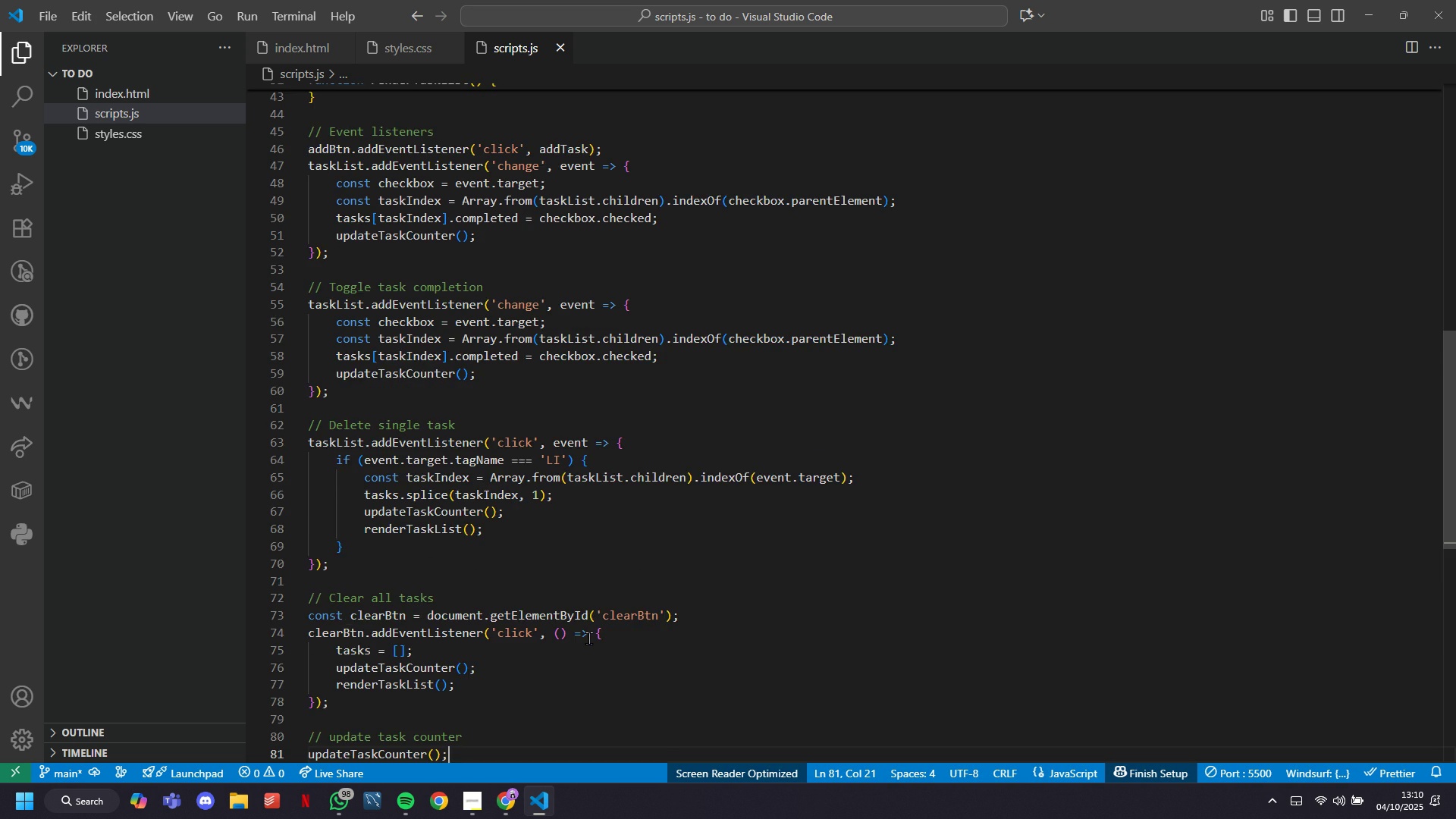 
scroll: coordinate [588, 638], scroll_direction: down, amount: 7.0
 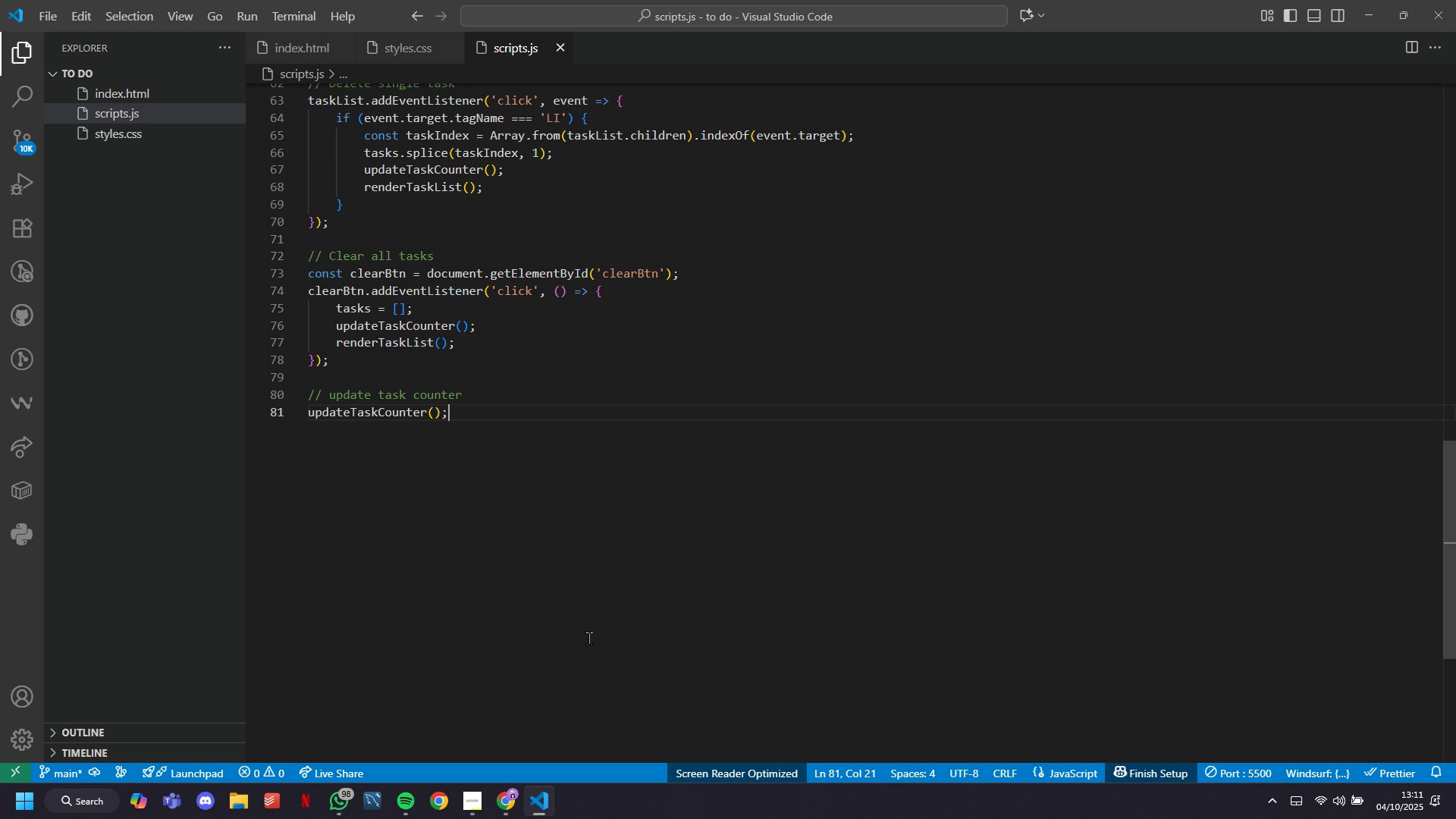 
key(Enter)
 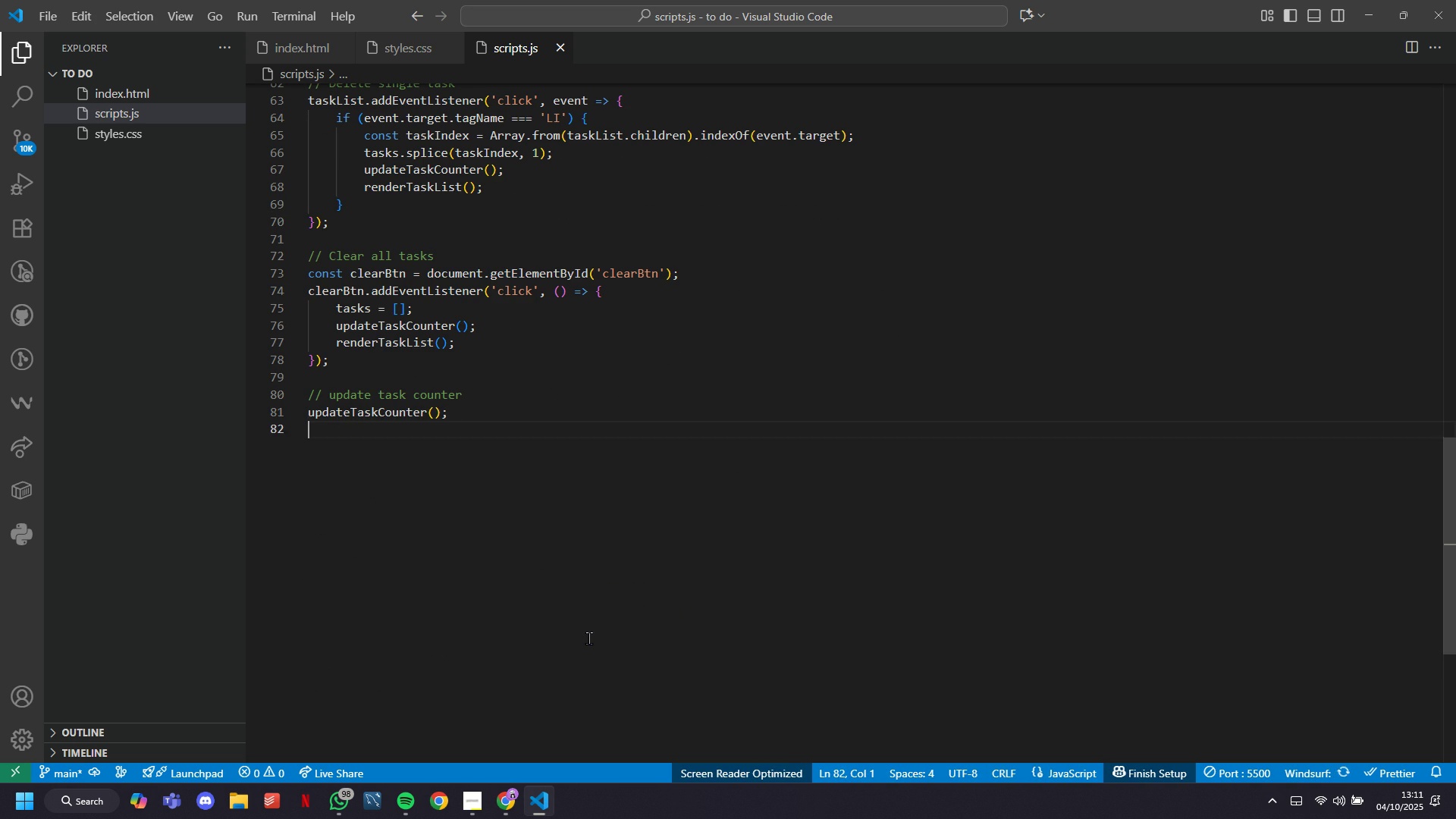 
key(Enter)
 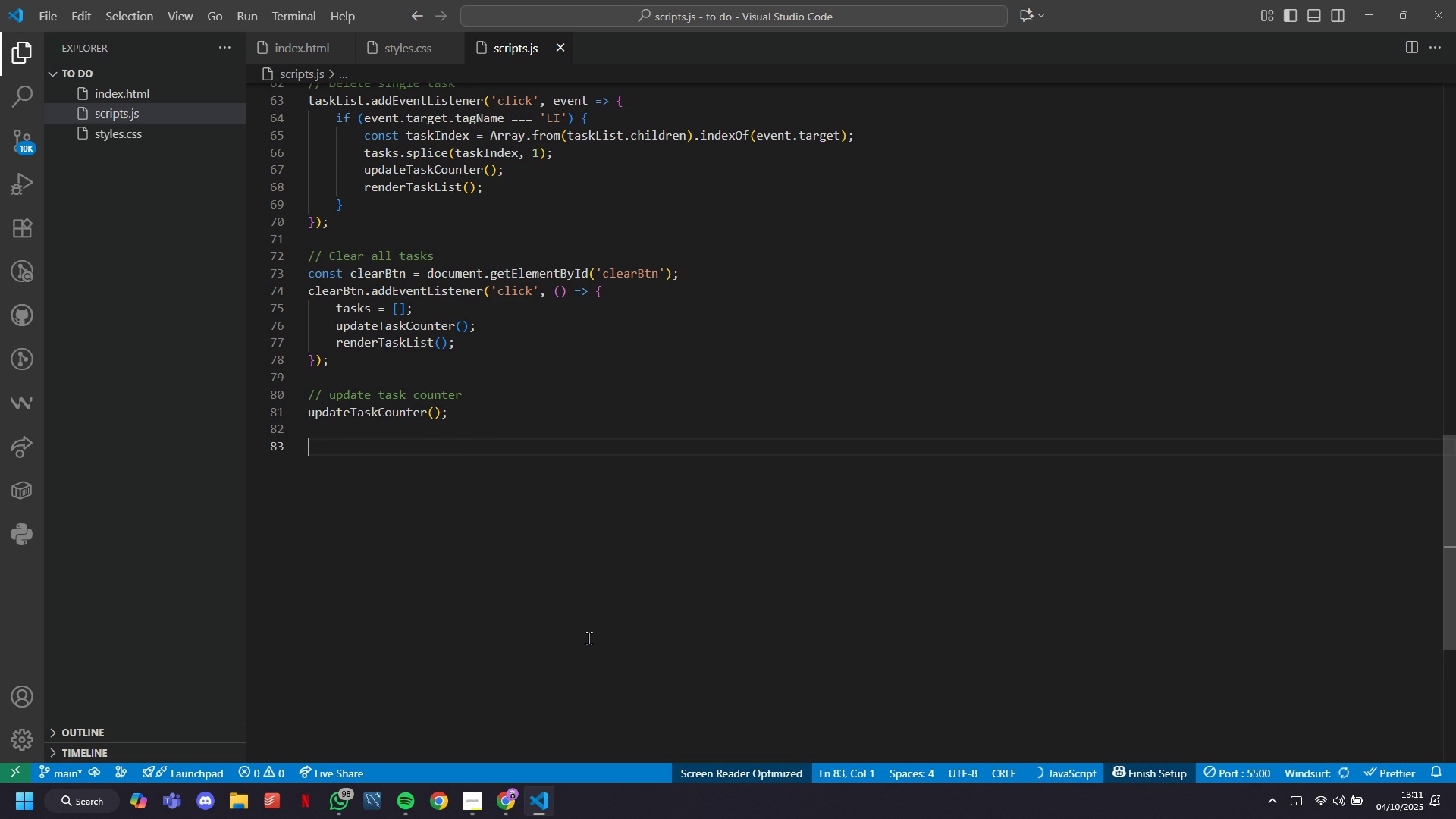 
type(//alow enter)
 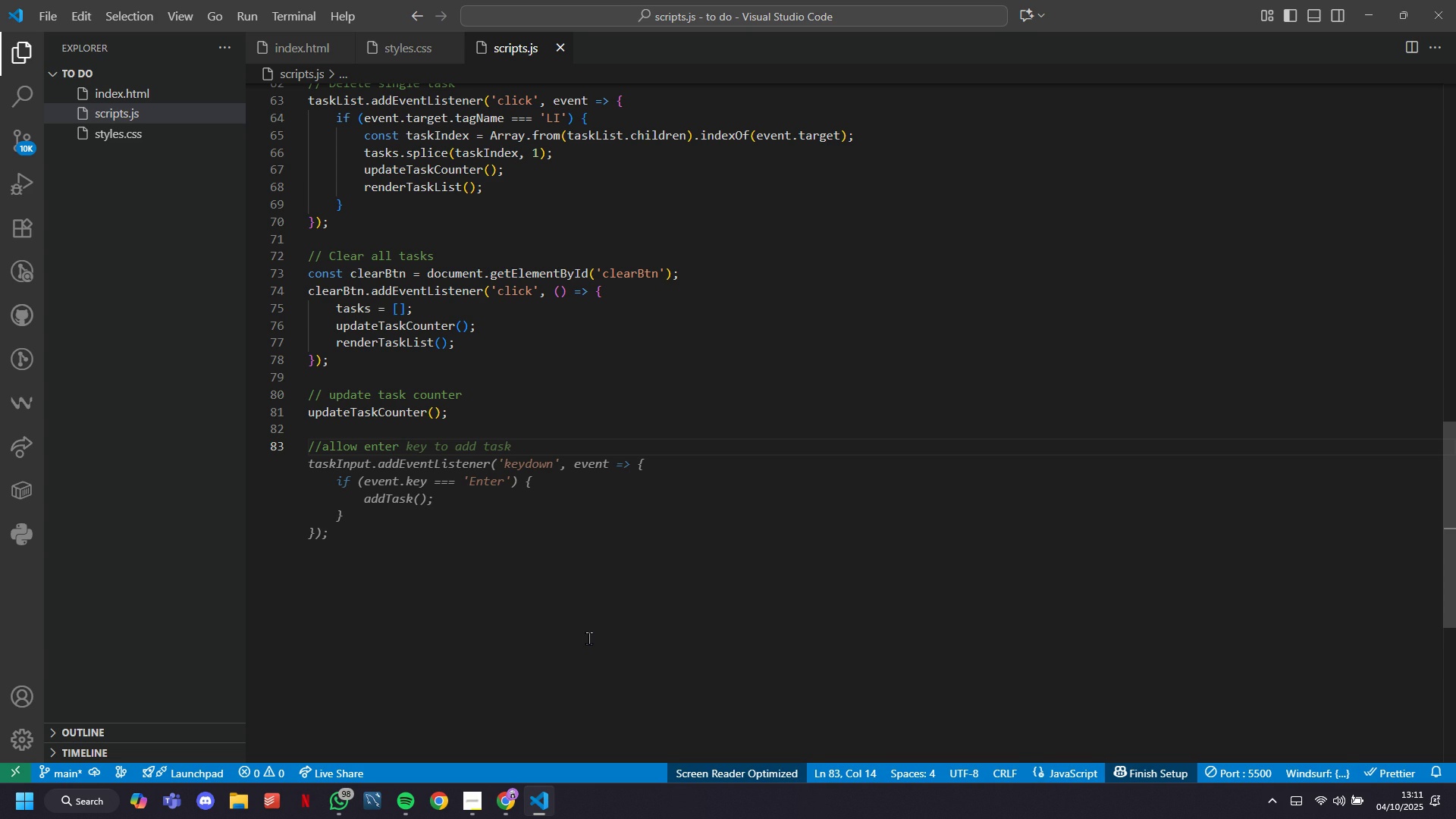 
key(Tab)
 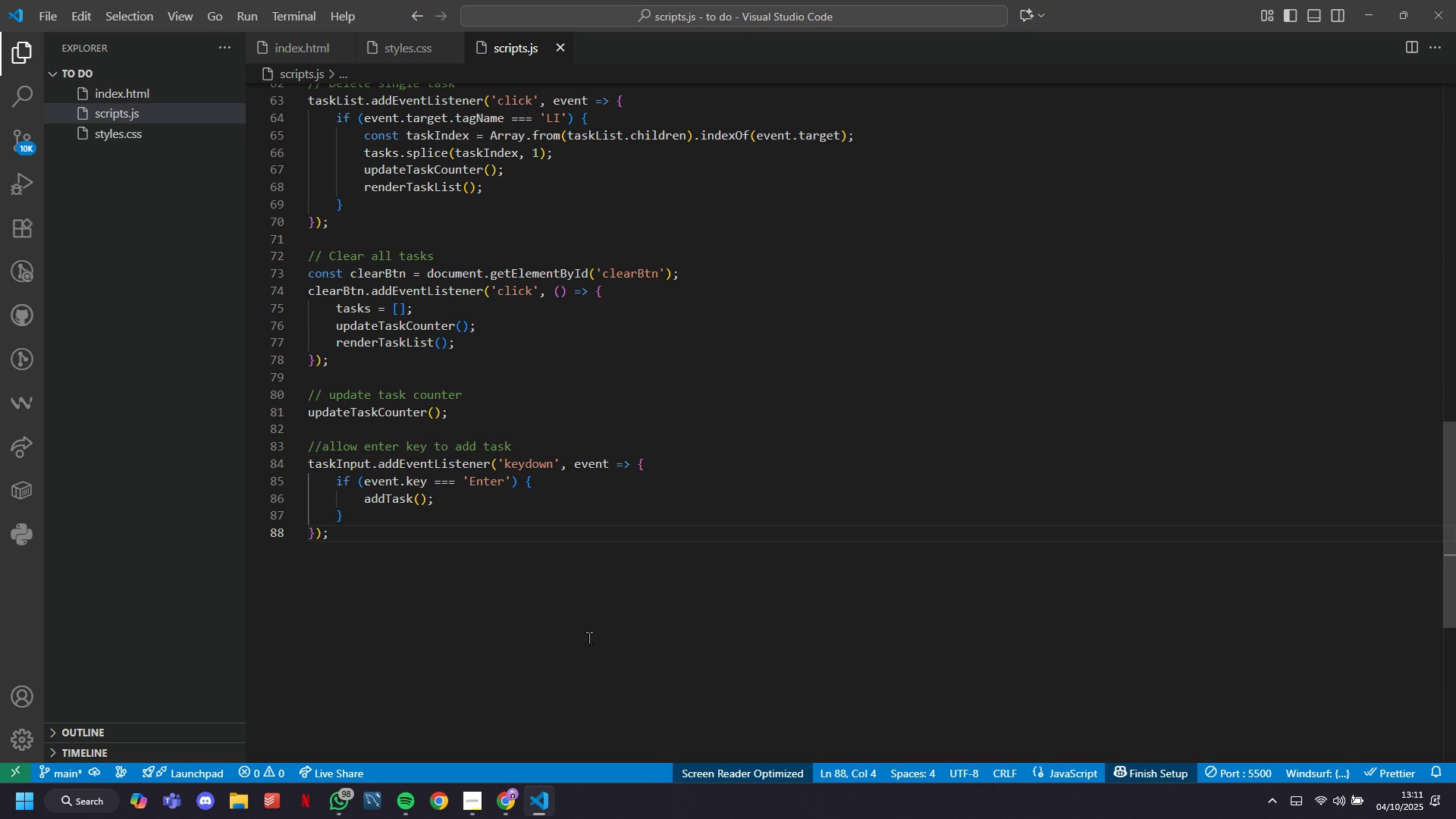 
scroll: coordinate [588, 633], scroll_direction: down, amount: 7.0
 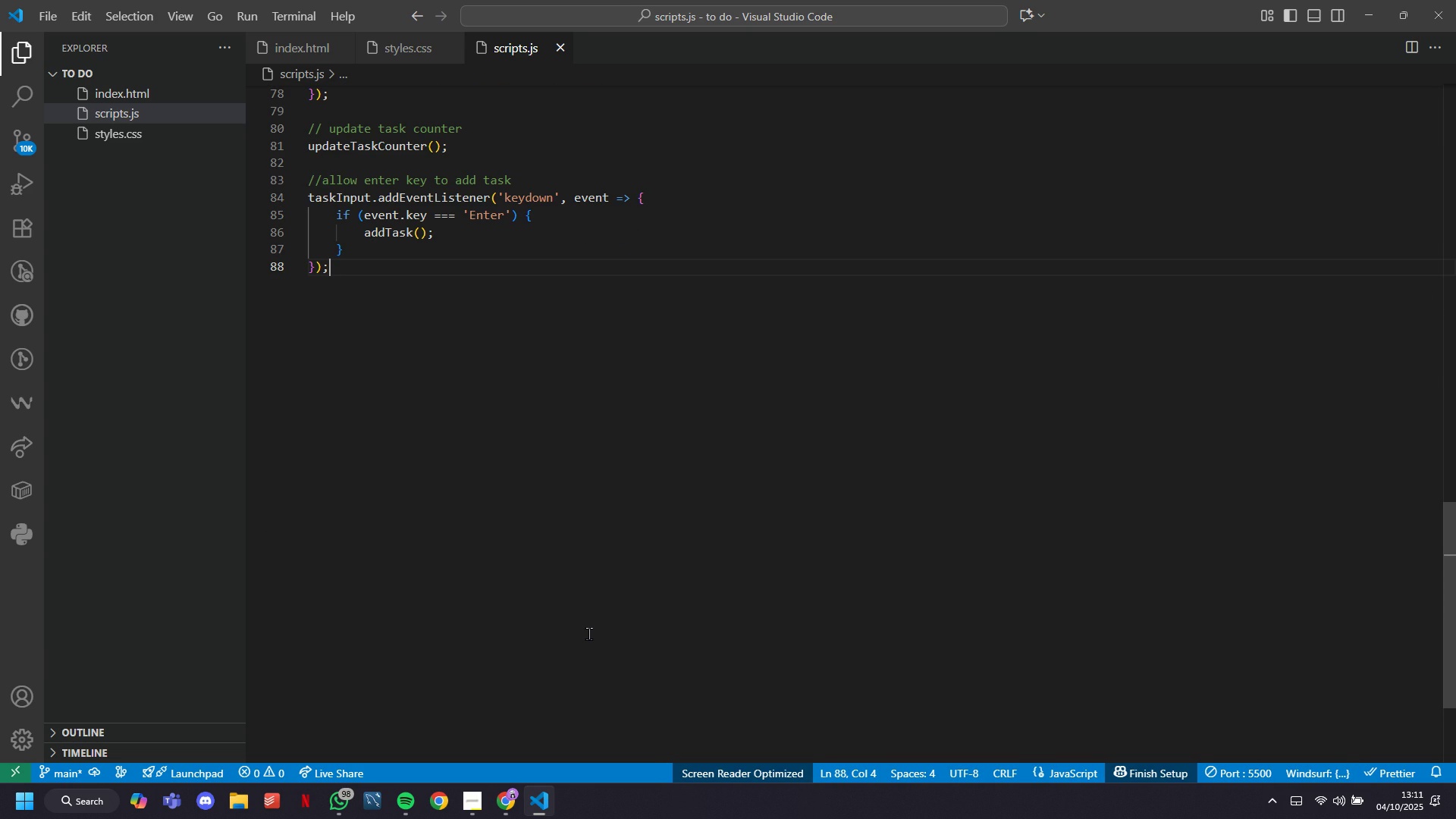 
key(Control+ControlLeft)
 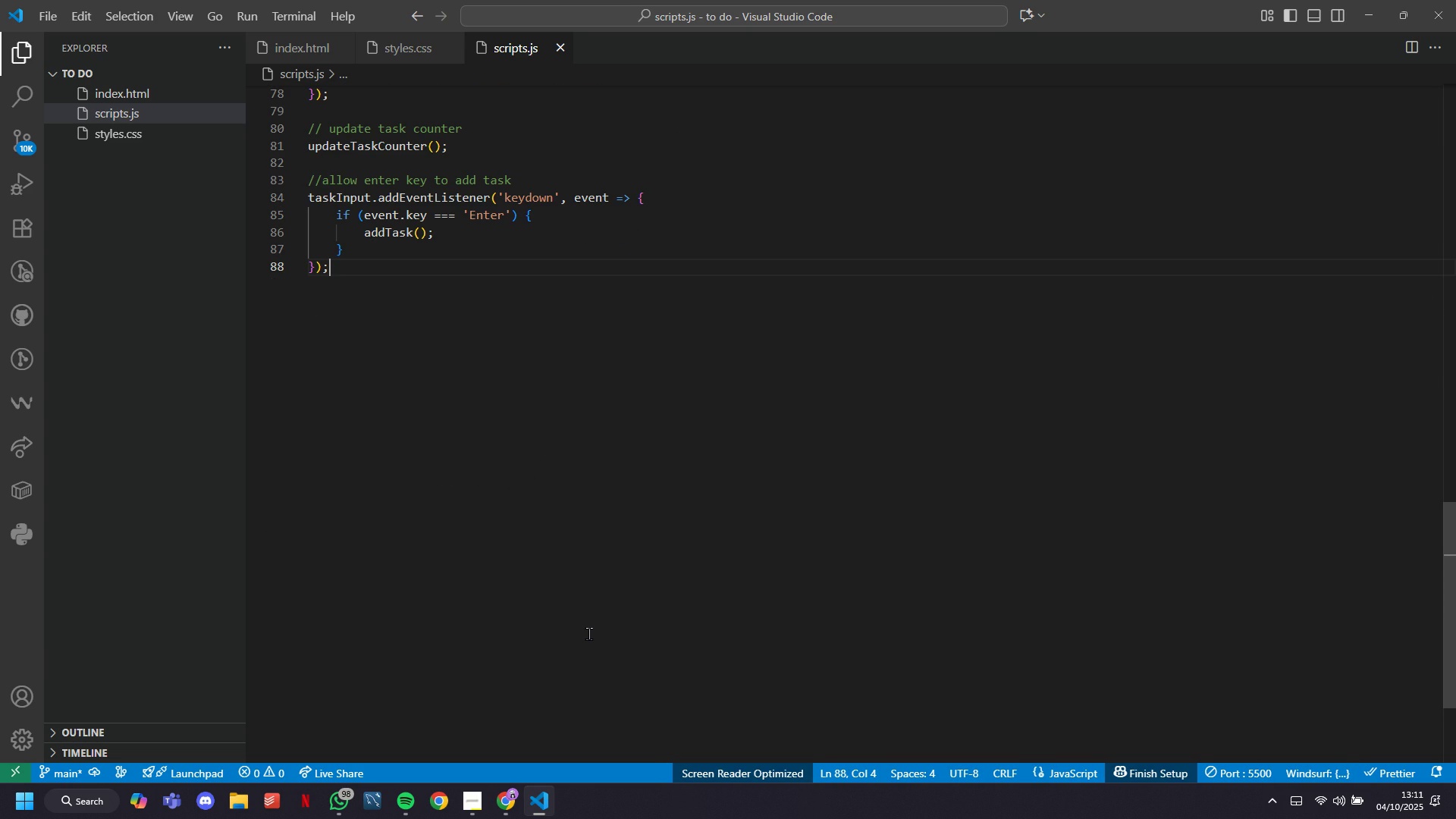 
key(Control+S)
 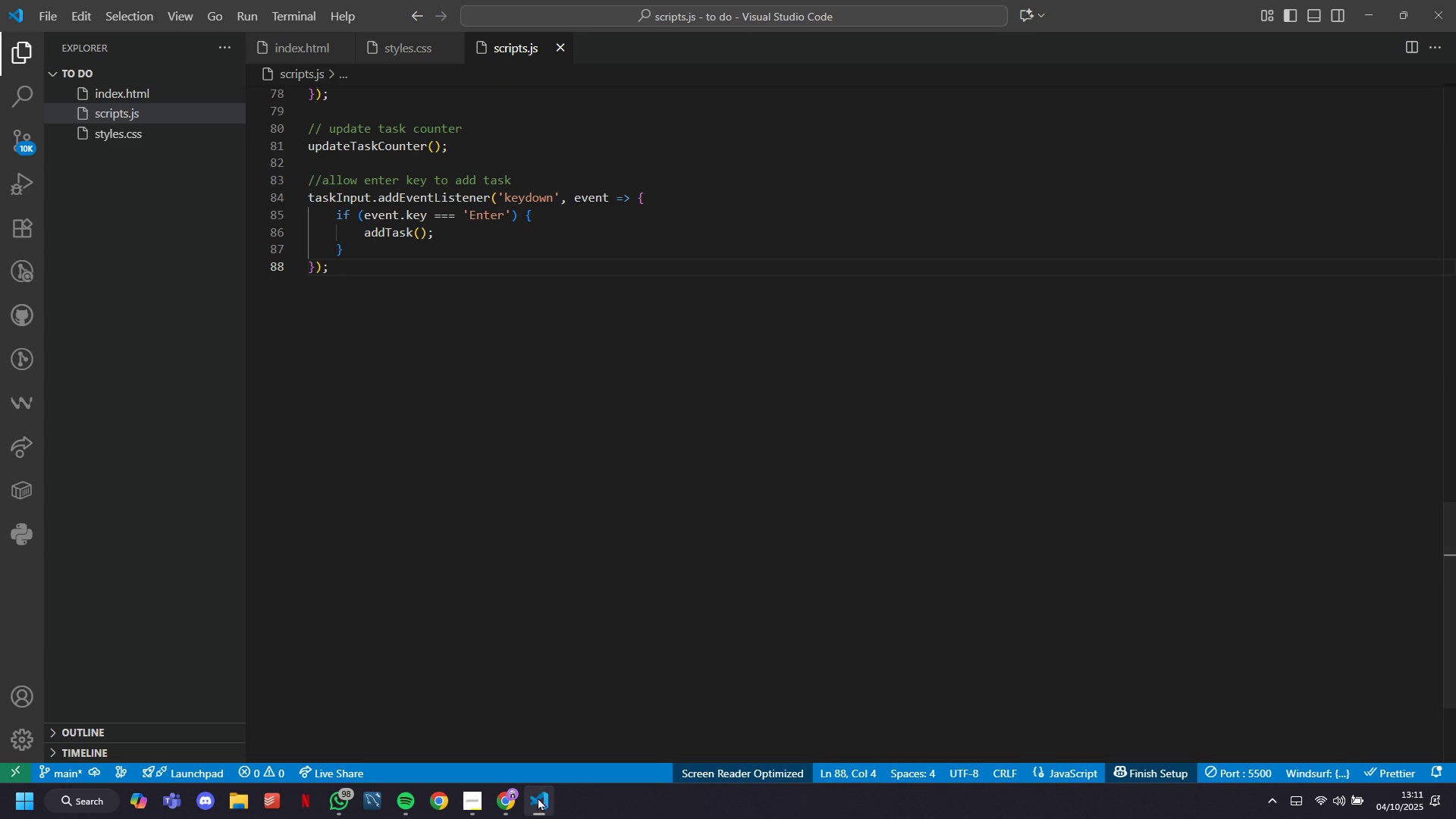 
left_click([500, 795])
 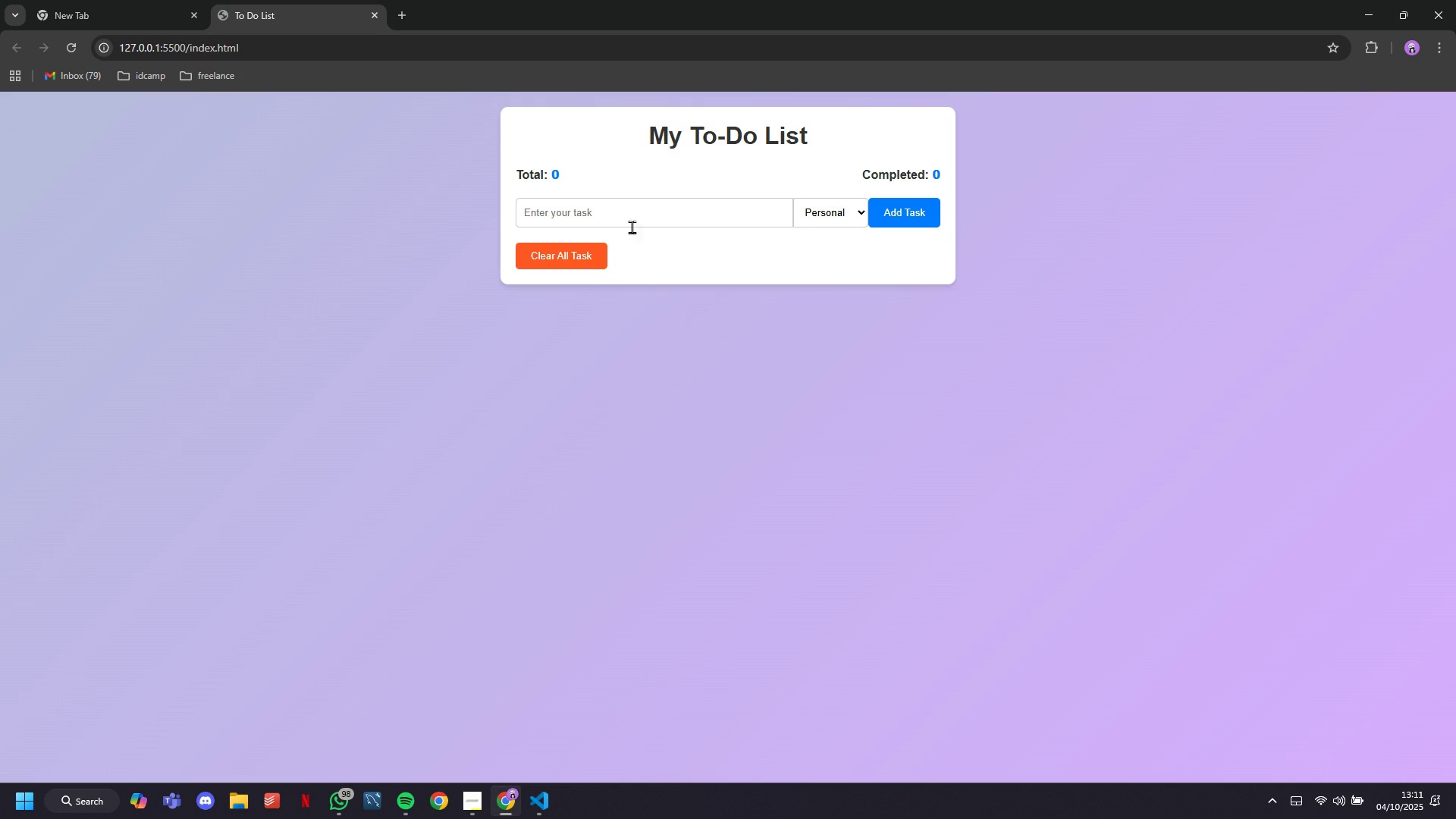 
left_click([632, 221])
 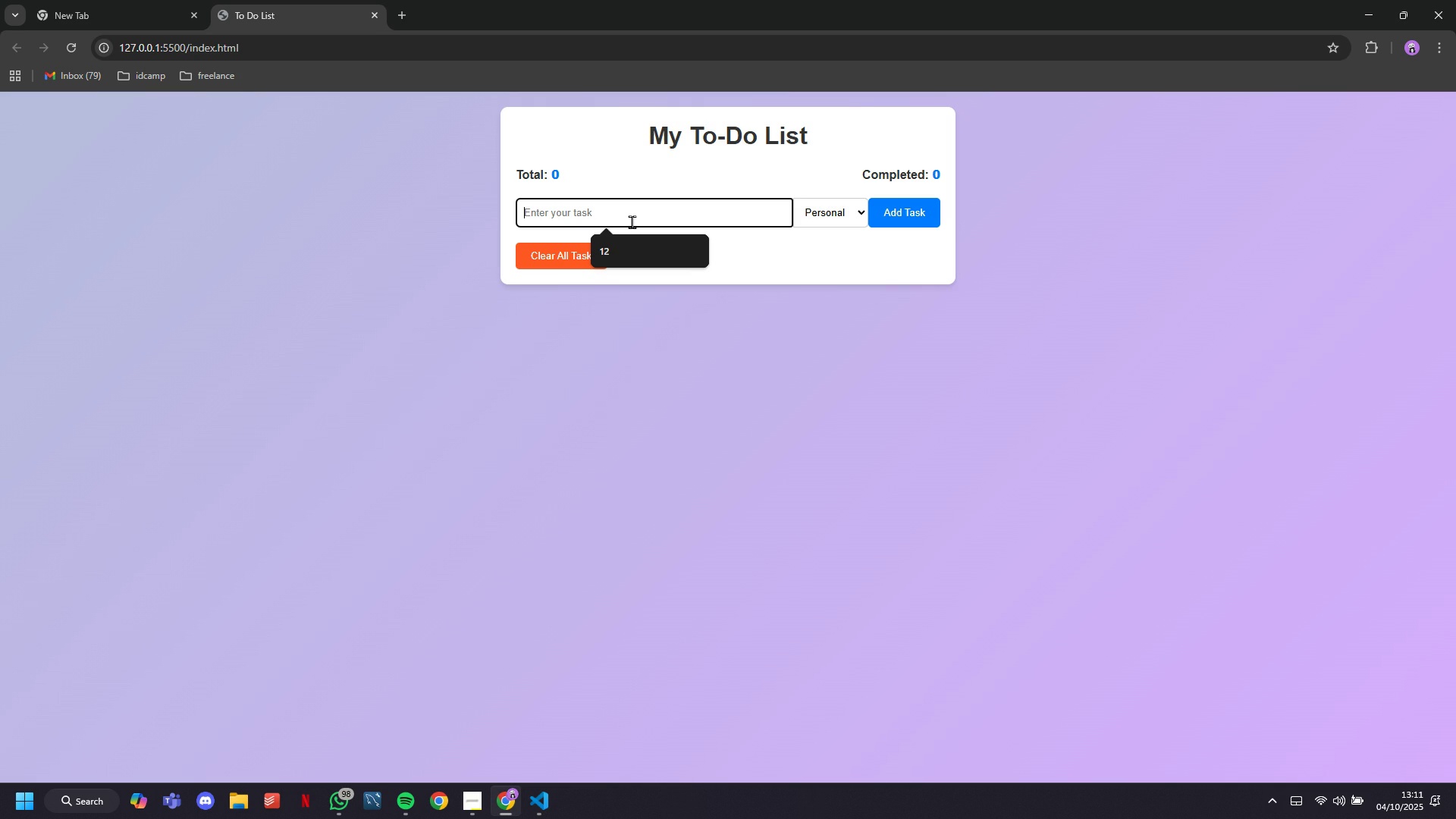 
type(ork)
key(Backspace)
key(Backspace)
key(Backspace)
type(Work in)
key(Backspace)
key(Backspace)
type(on EEC assignmnet)
 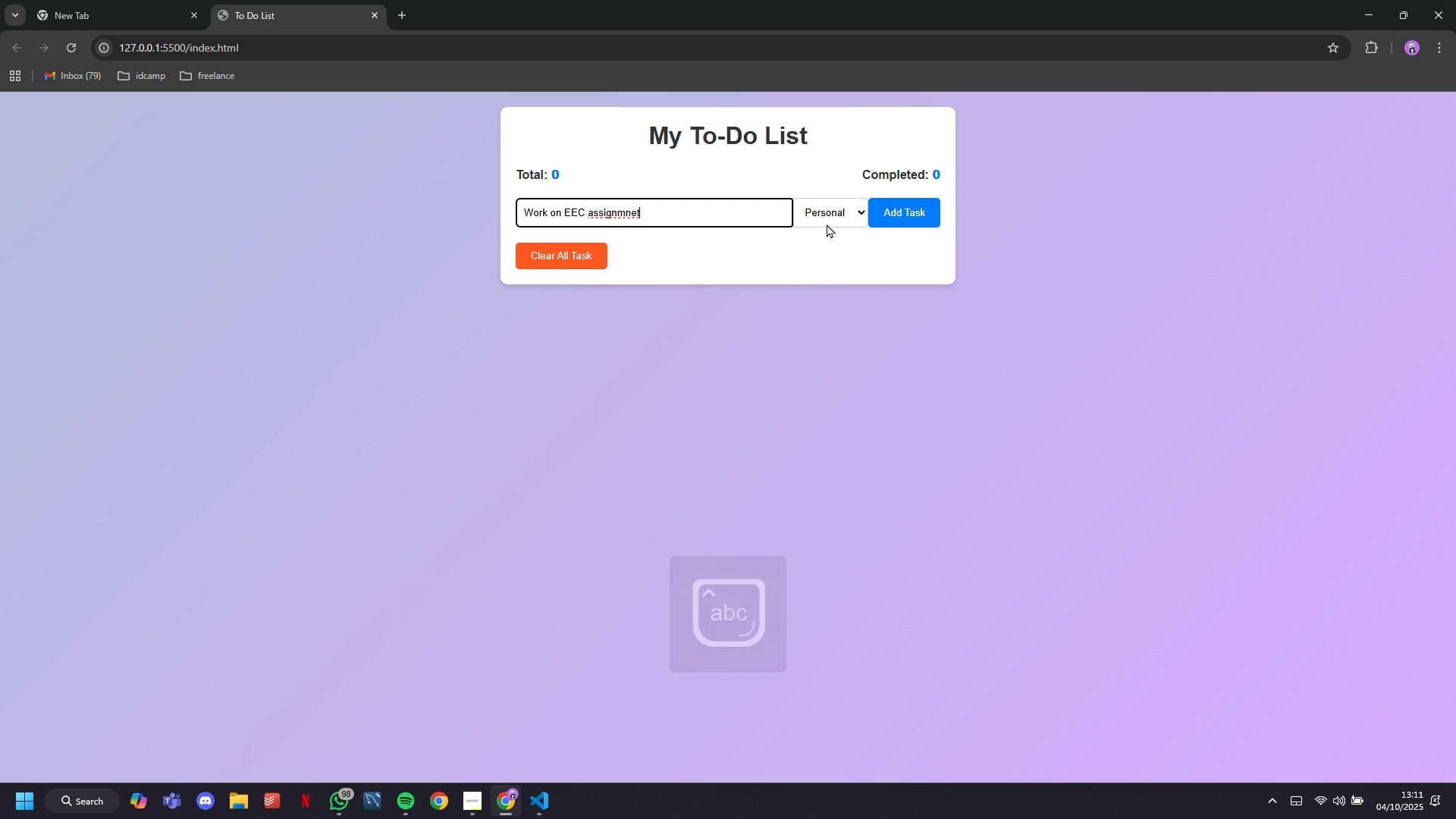 
left_click([827, 222])
 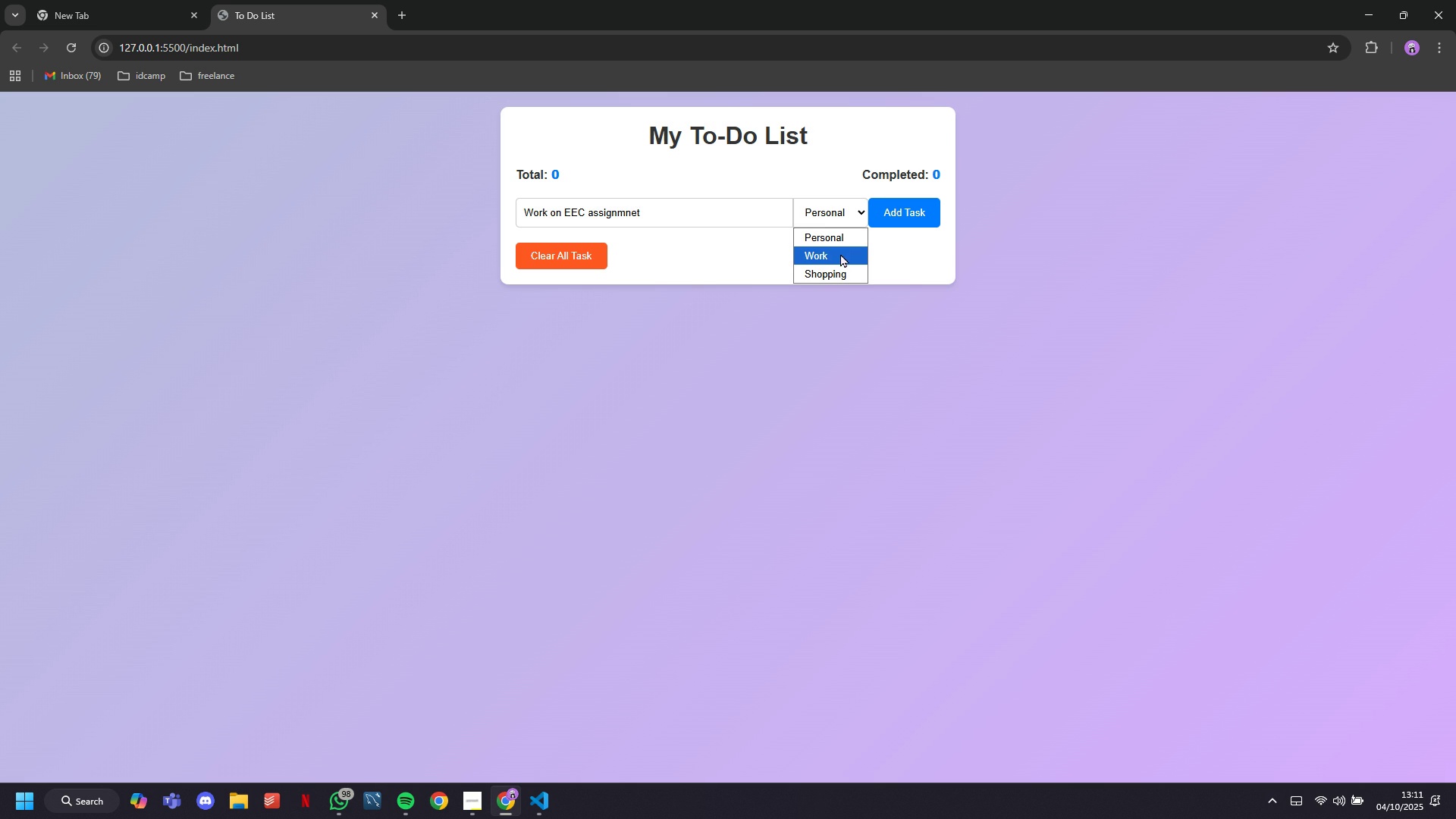 
left_click([840, 253])
 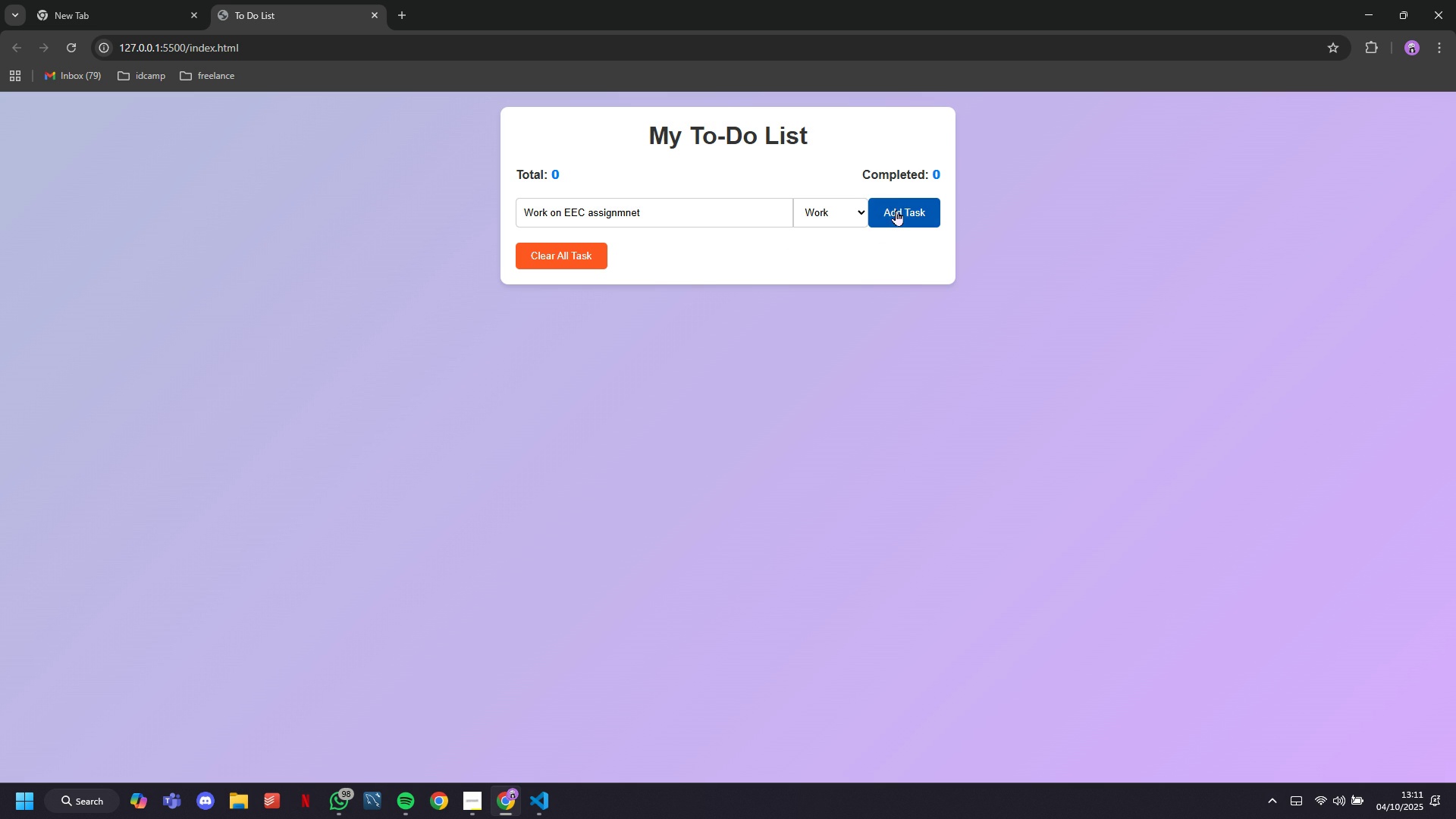 
left_click([896, 210])
 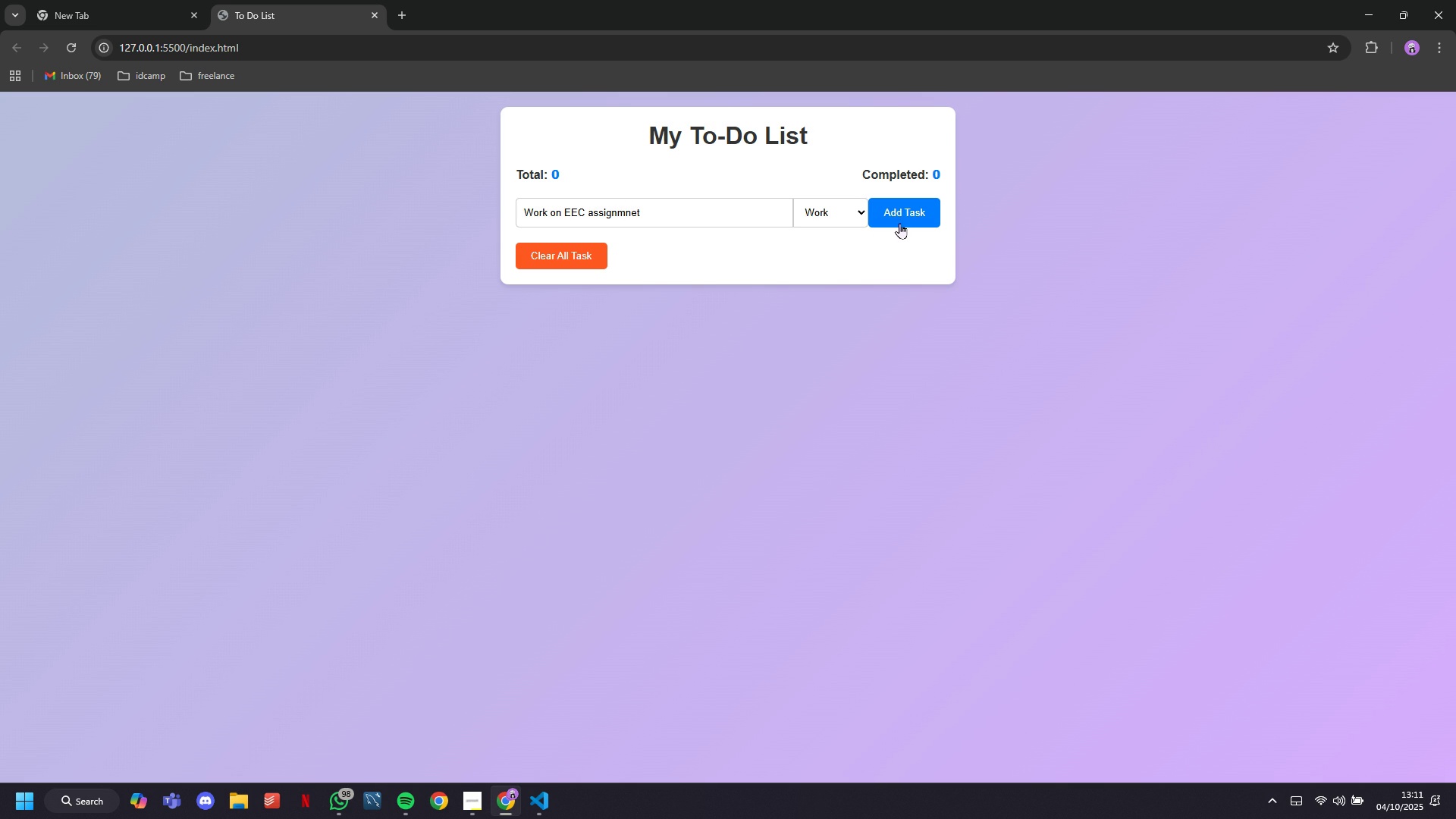 
double_click([901, 223])
 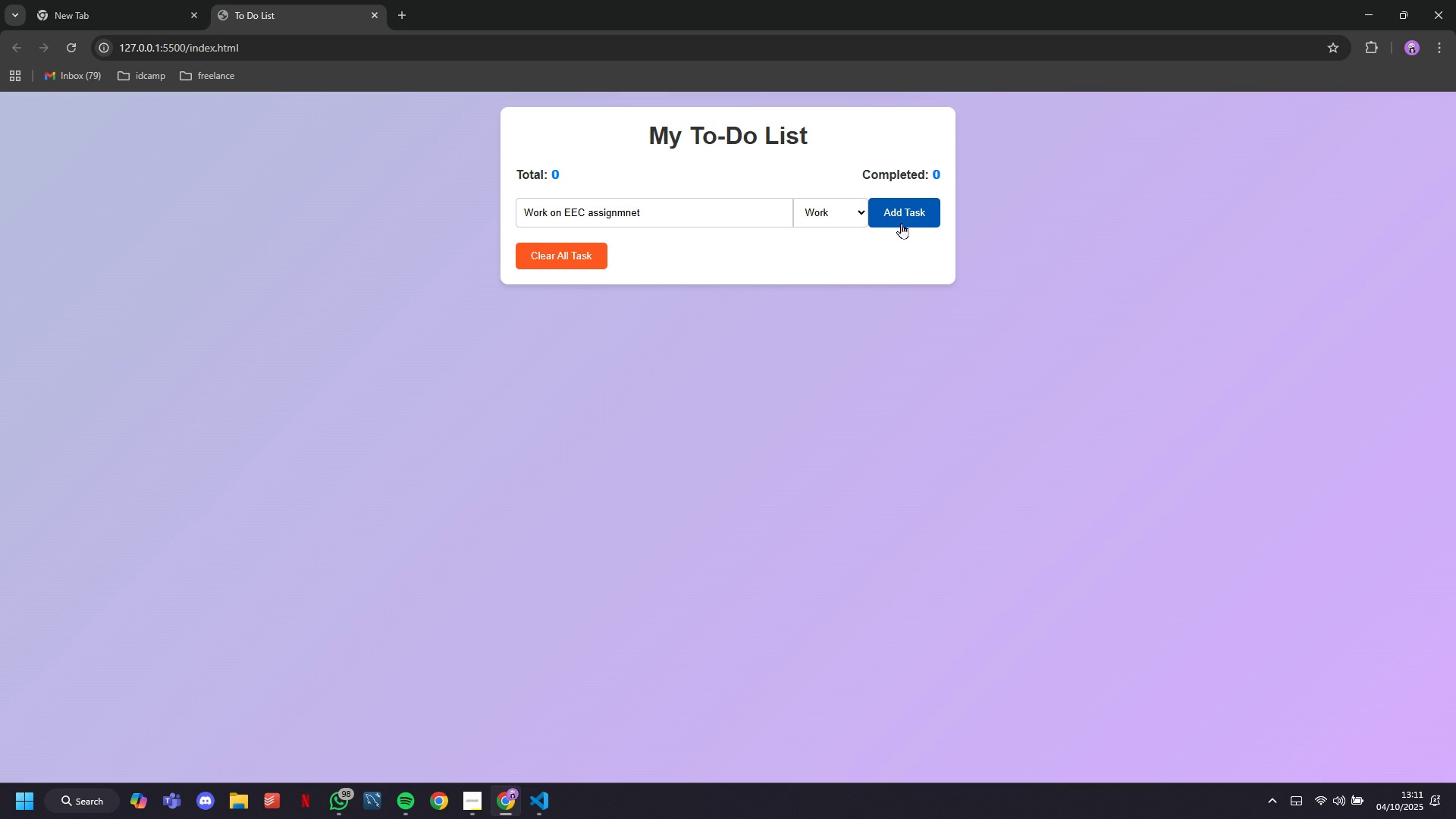 
triple_click([901, 223])
 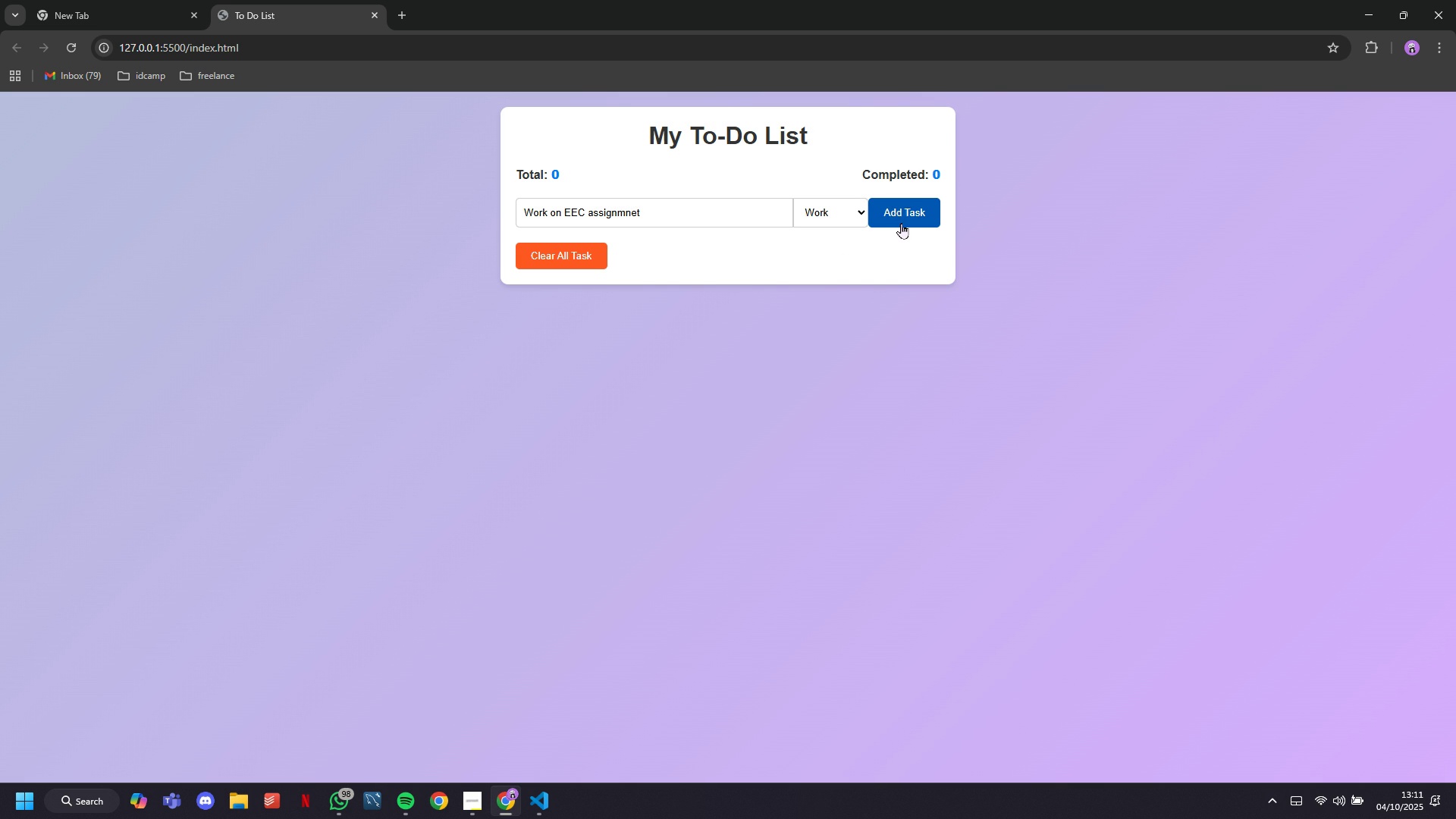 
triple_click([901, 223])
 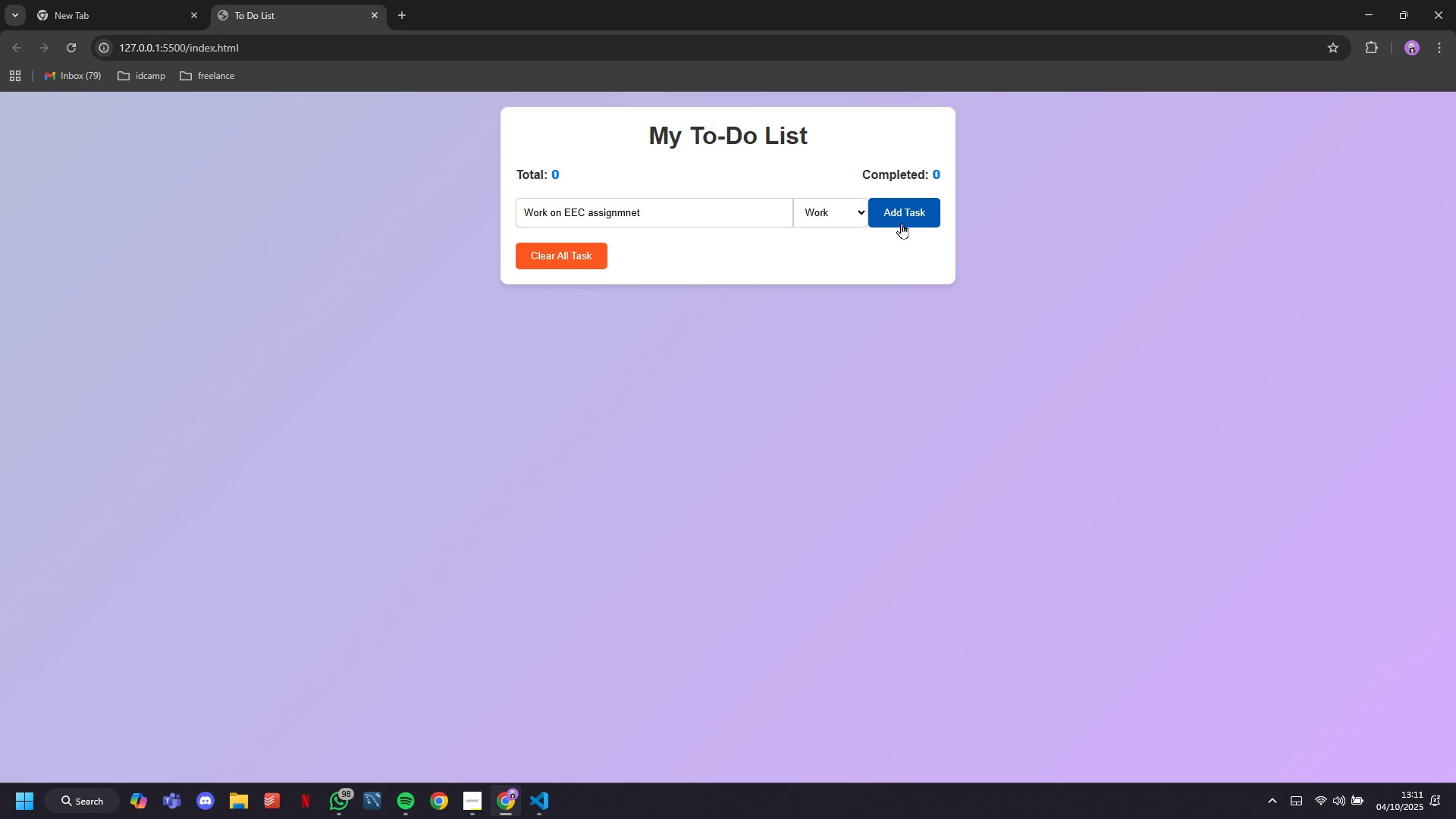 
triple_click([901, 223])
 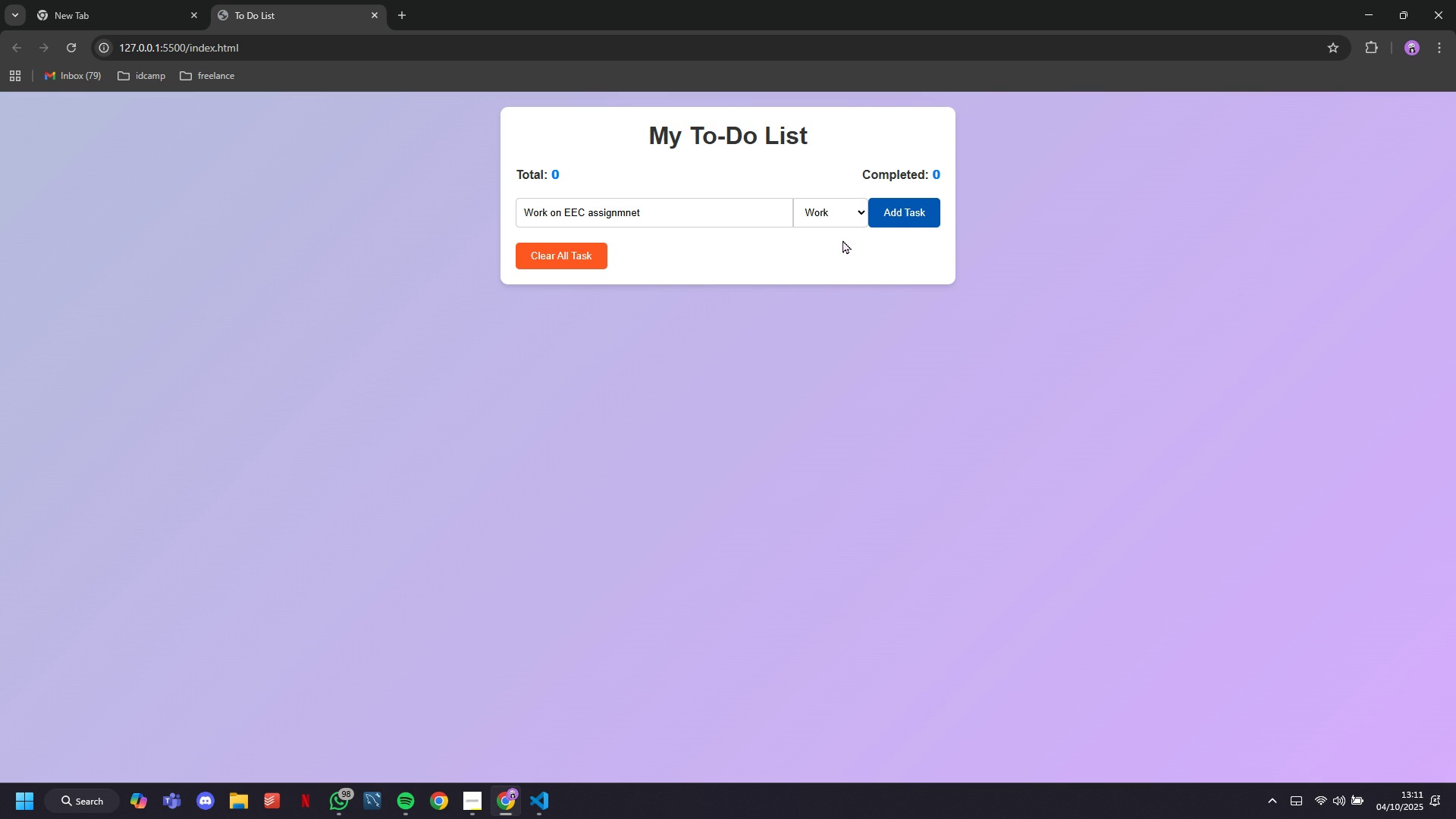 
triple_click([901, 223])
 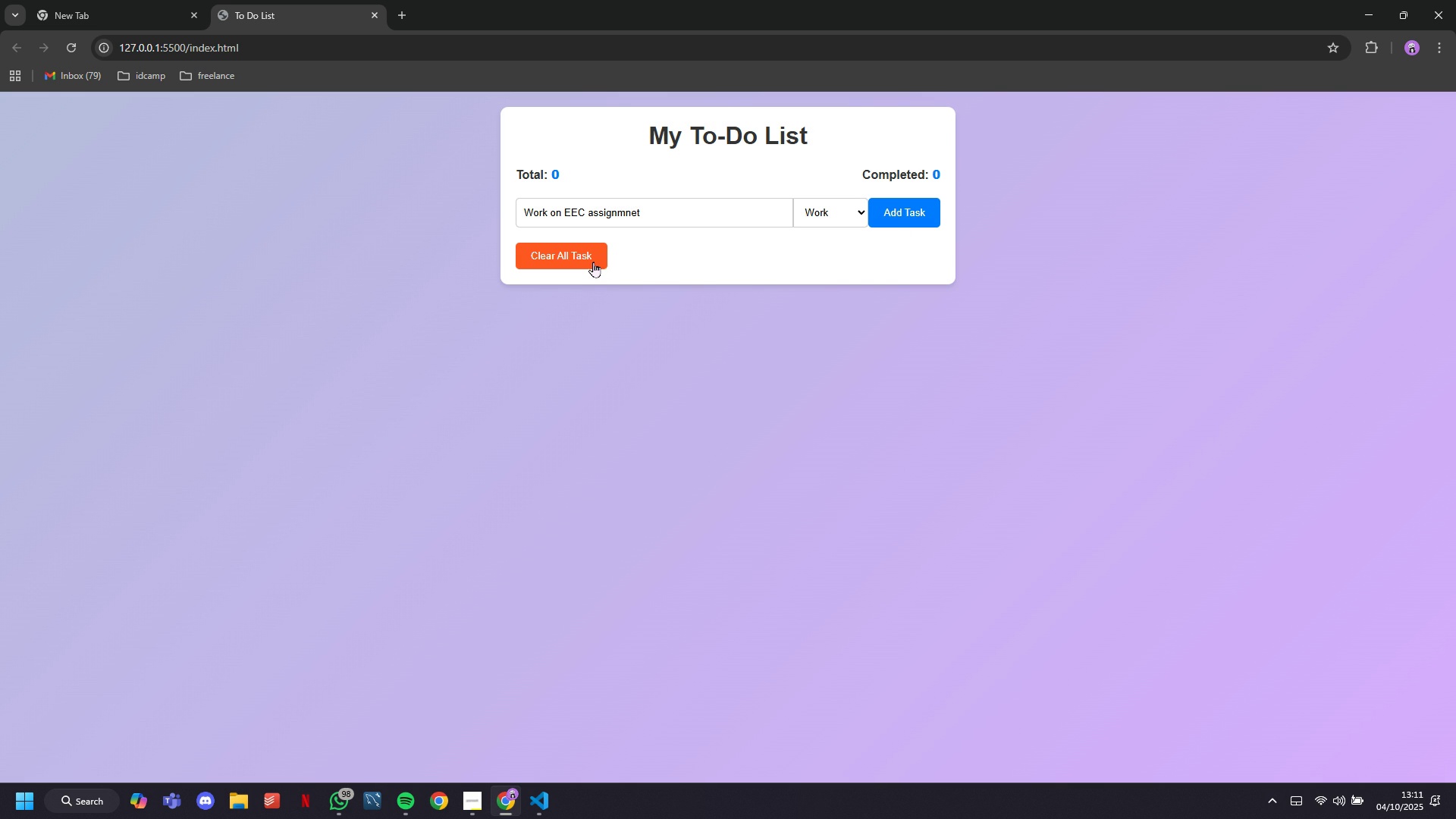 
left_click([592, 262])
 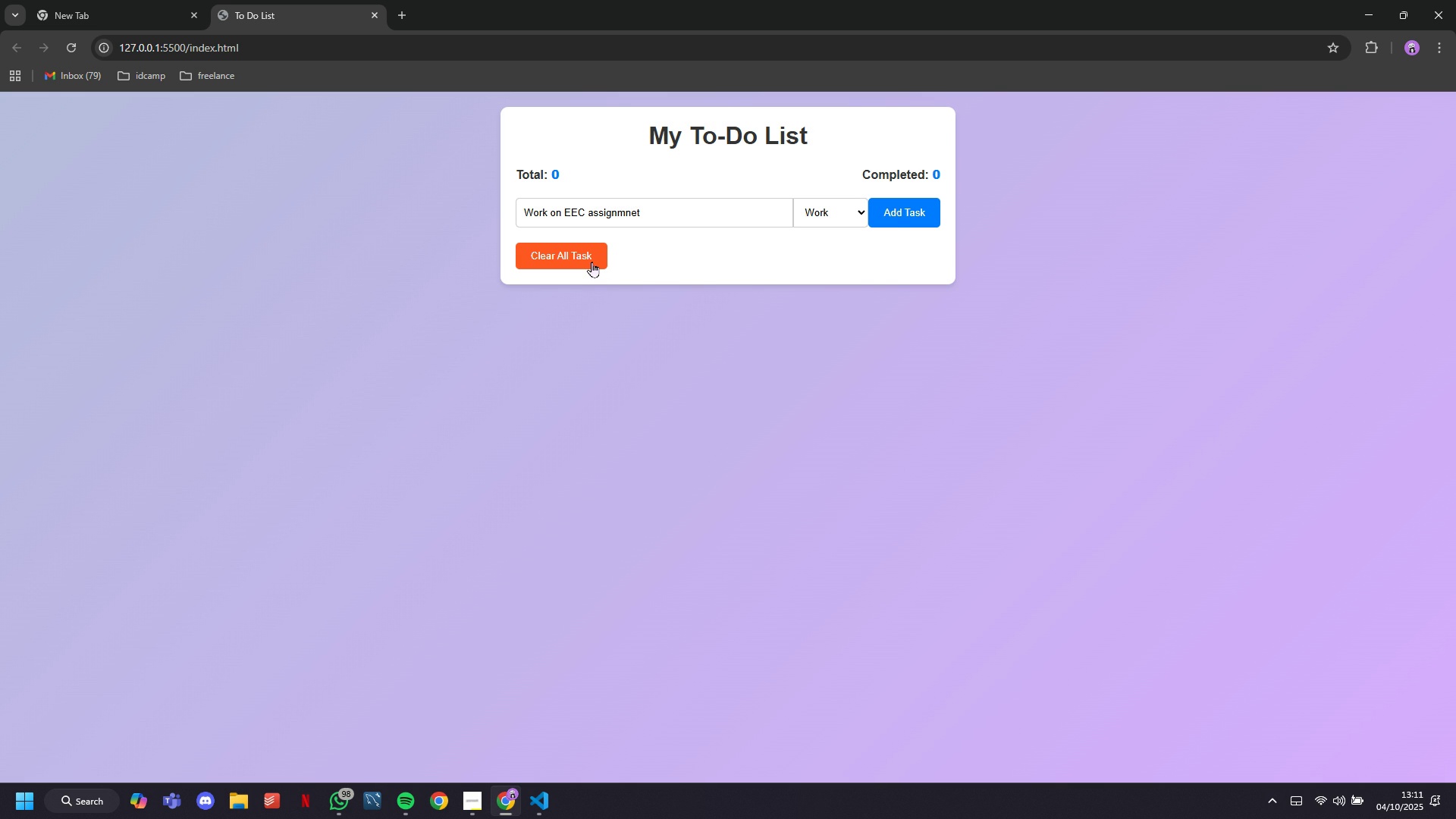 
triple_click([592, 262])
 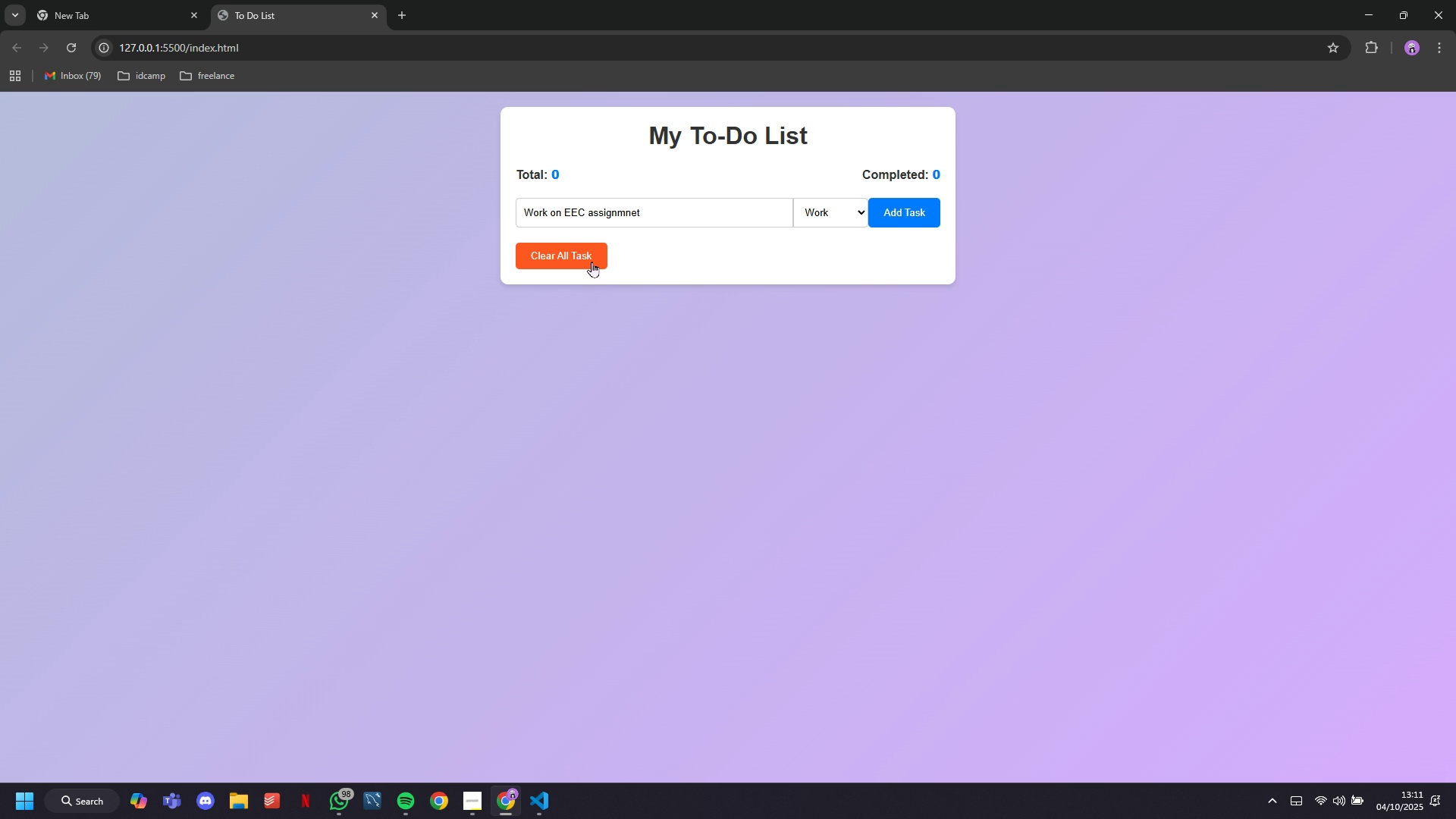 
triple_click([592, 262])
 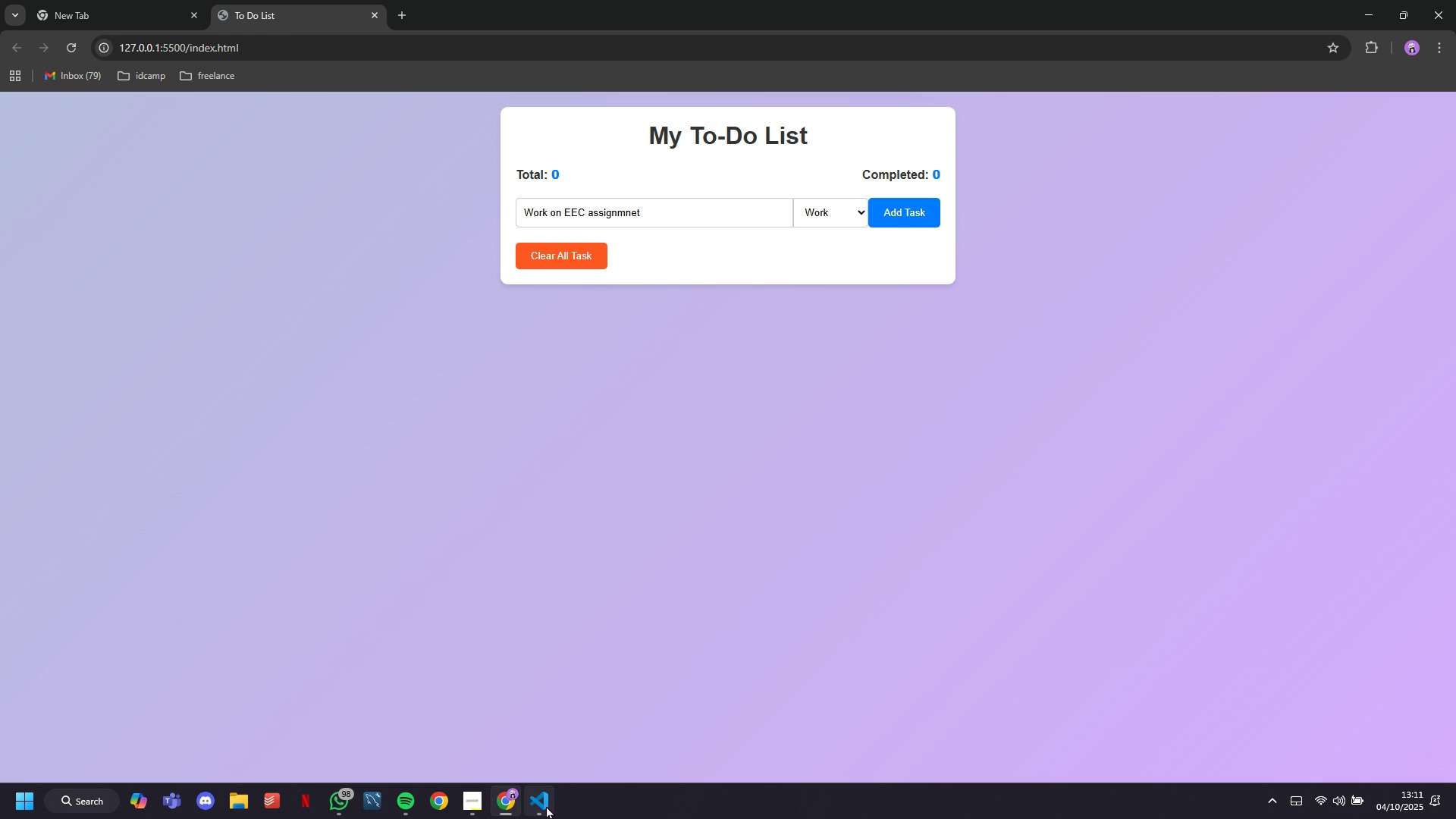 
wait(5.15)
 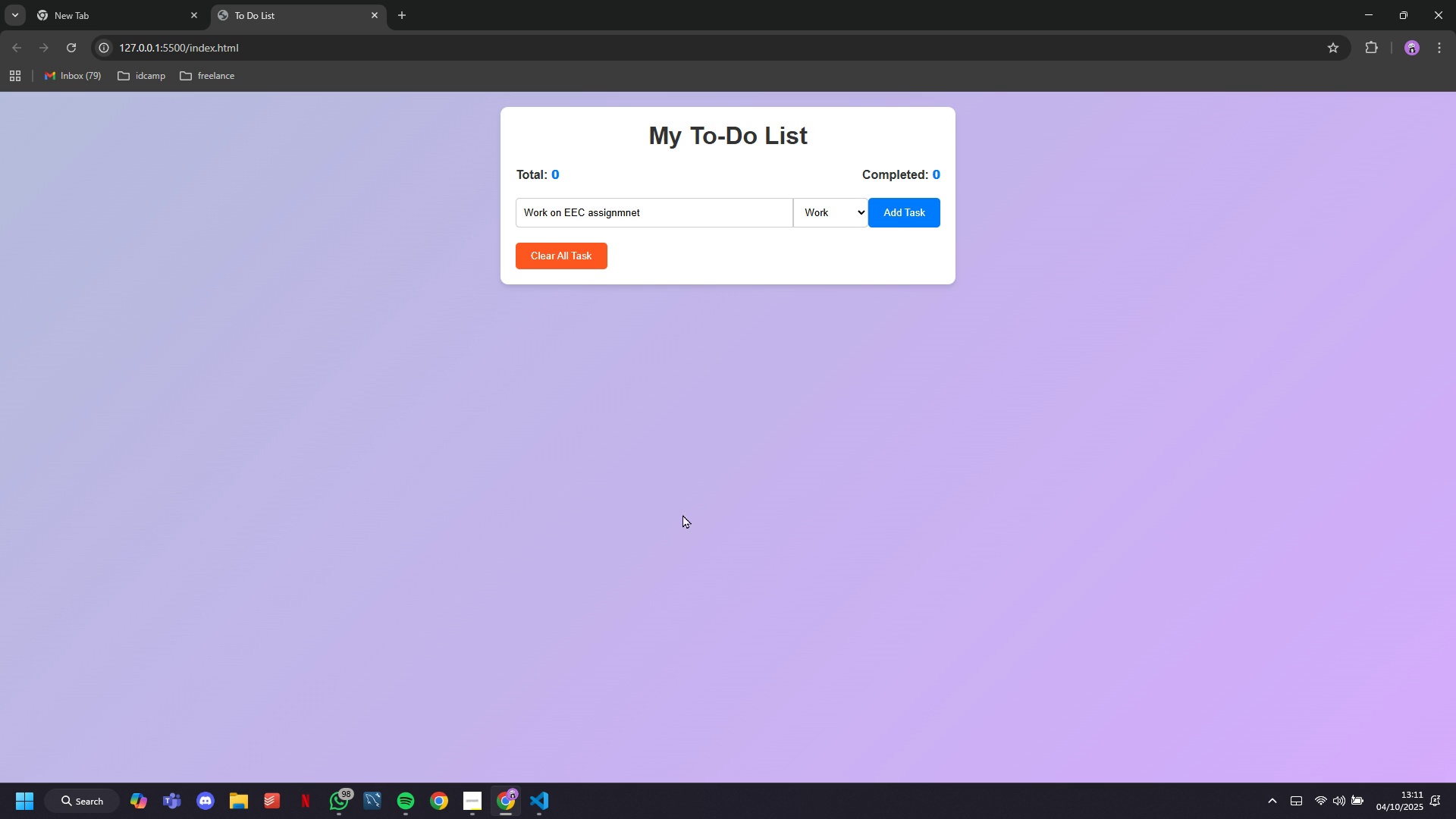 
left_click([443, 384])
 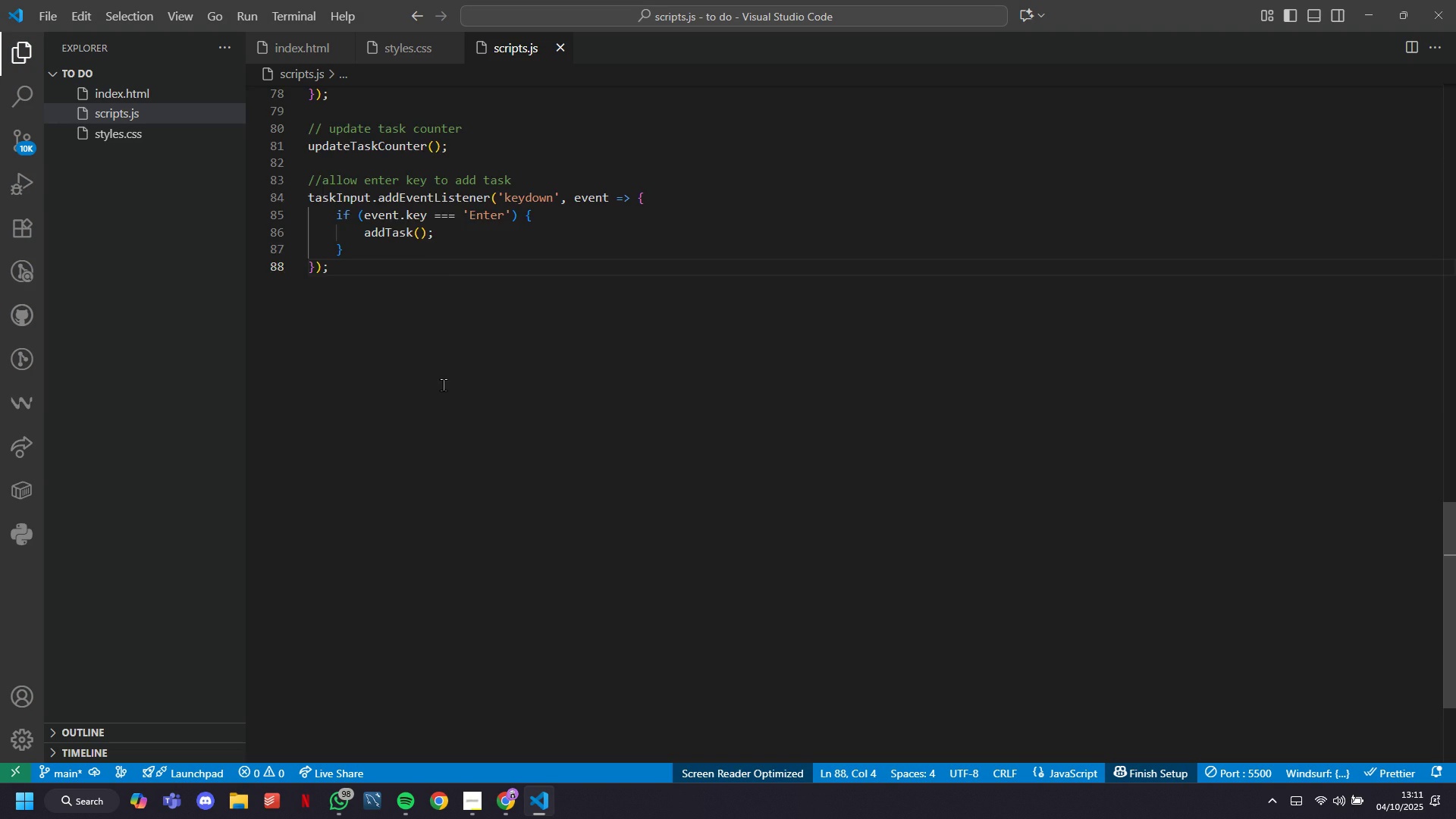 
scroll: coordinate [443, 384], scroll_direction: up, amount: 4.0